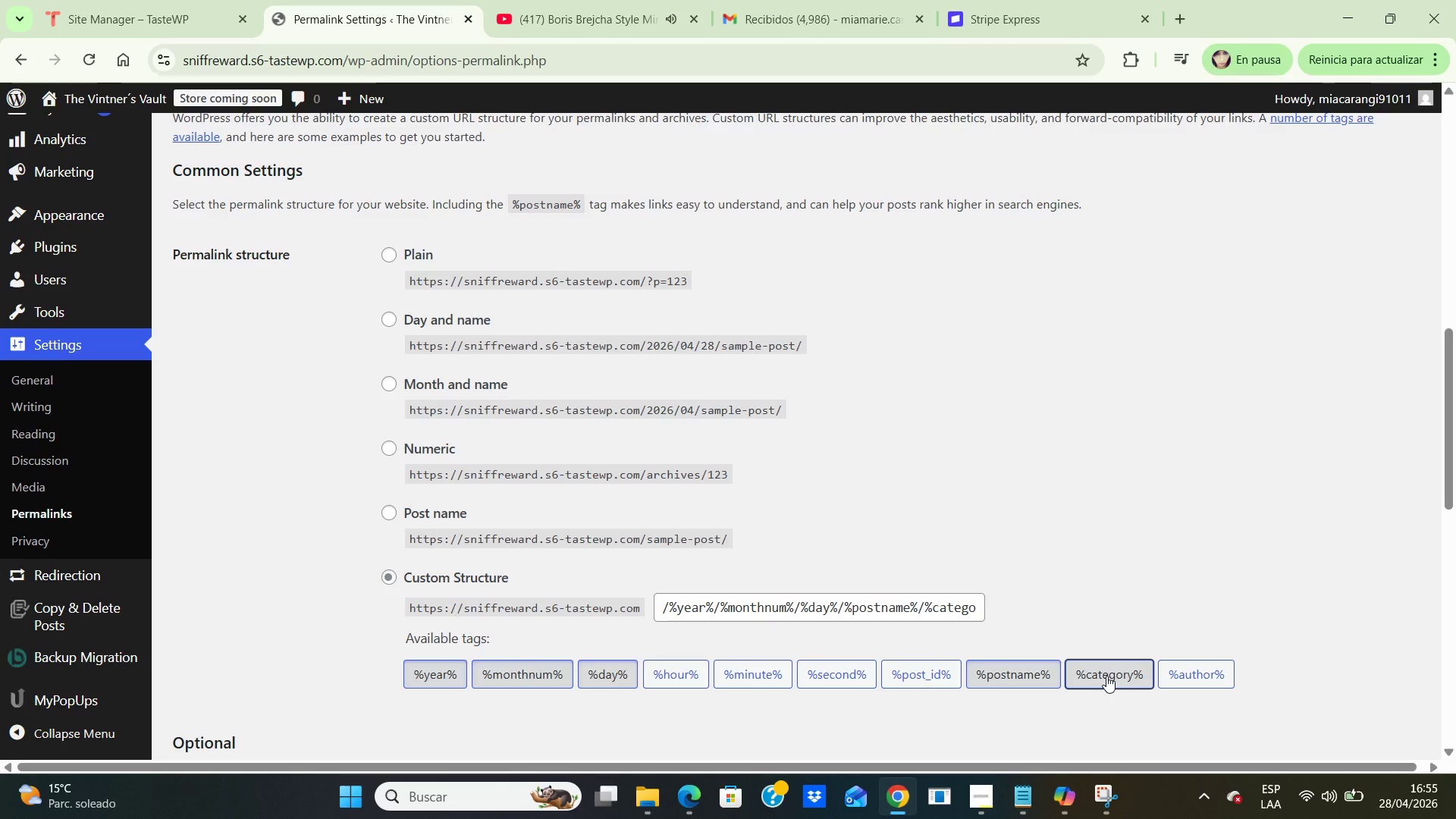 
left_click([1010, 681])
 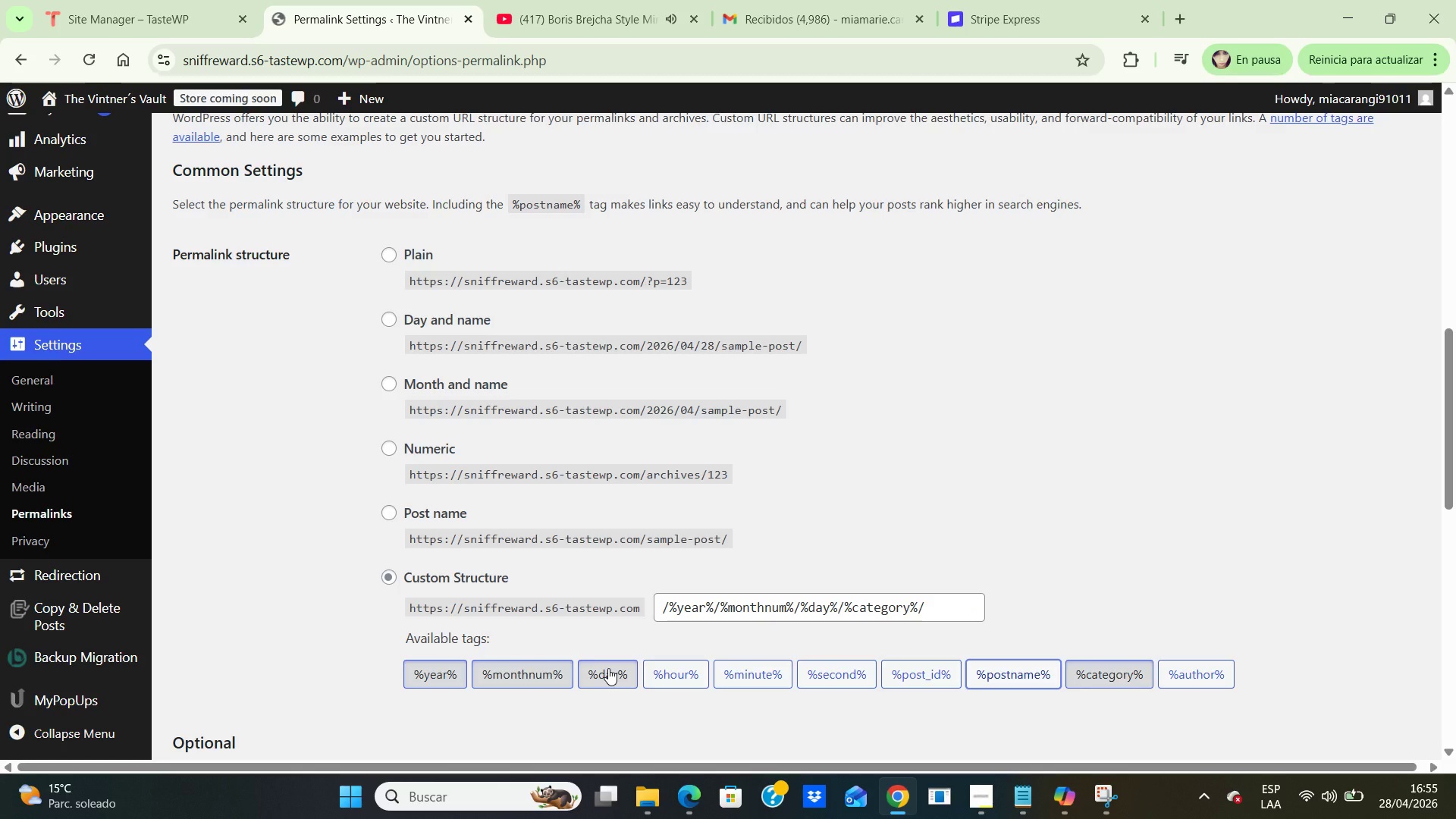 
left_click([608, 668])
 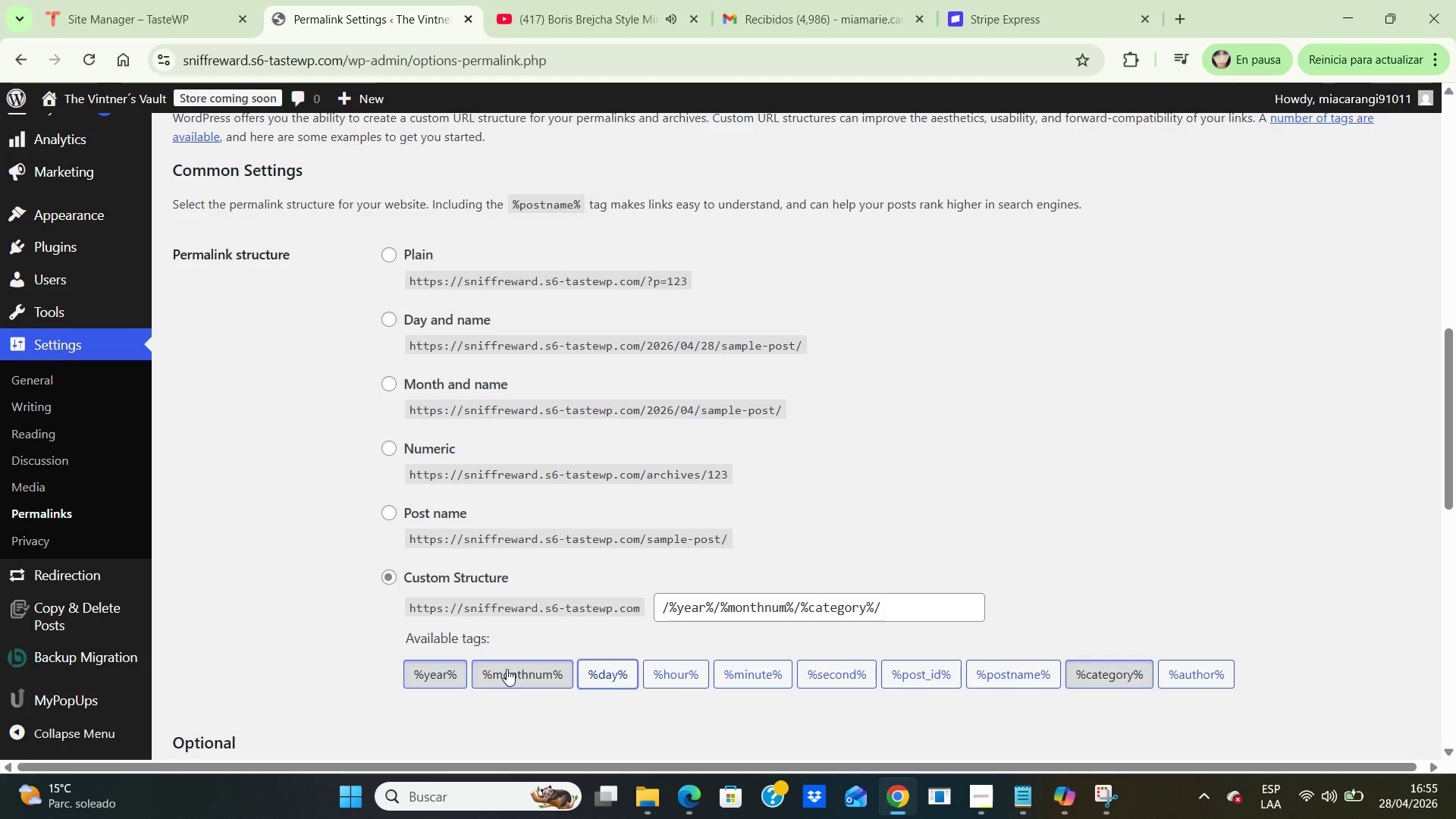 
left_click([507, 669])
 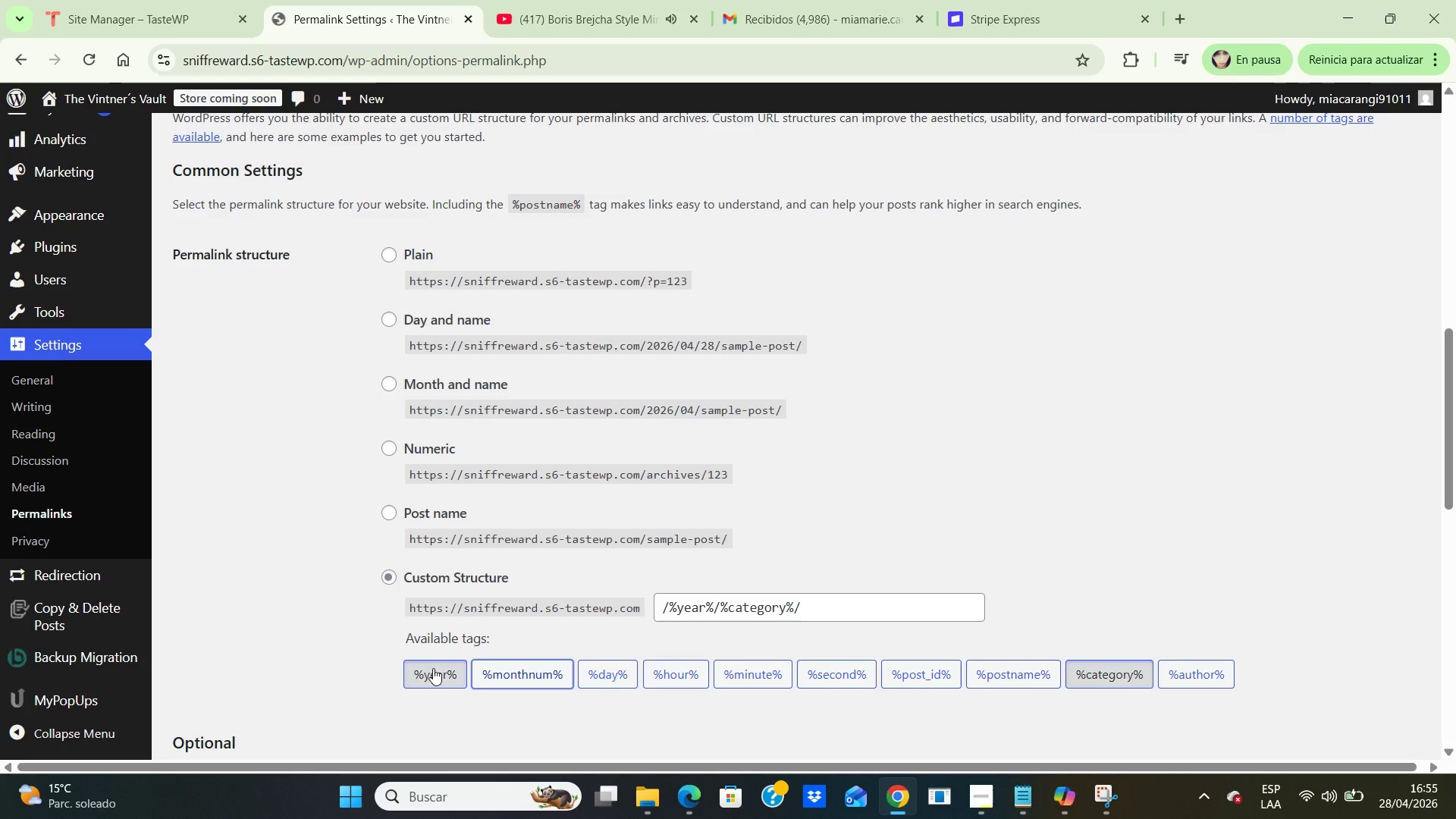 
left_click([433, 668])
 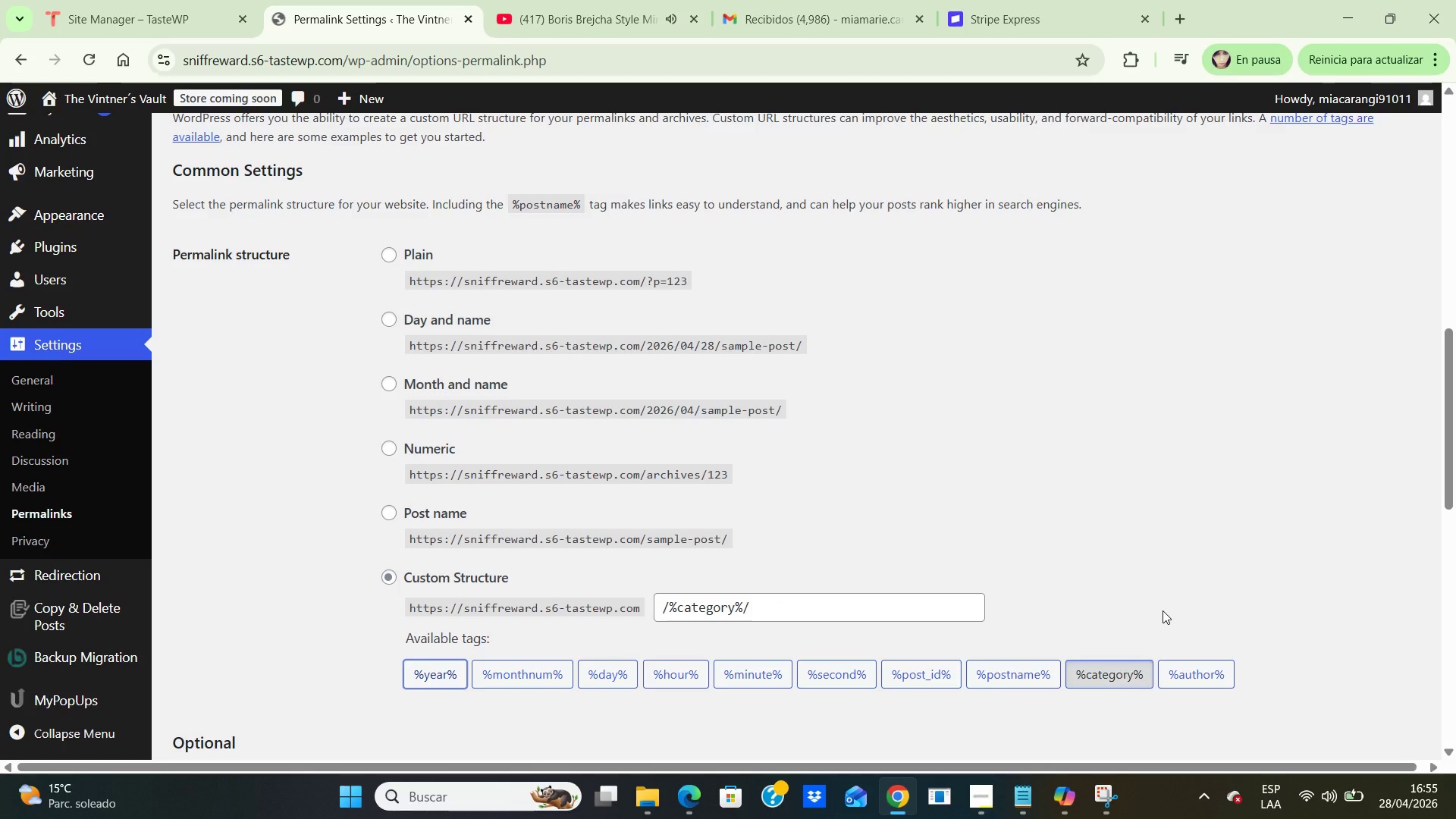 
wait(7.03)
 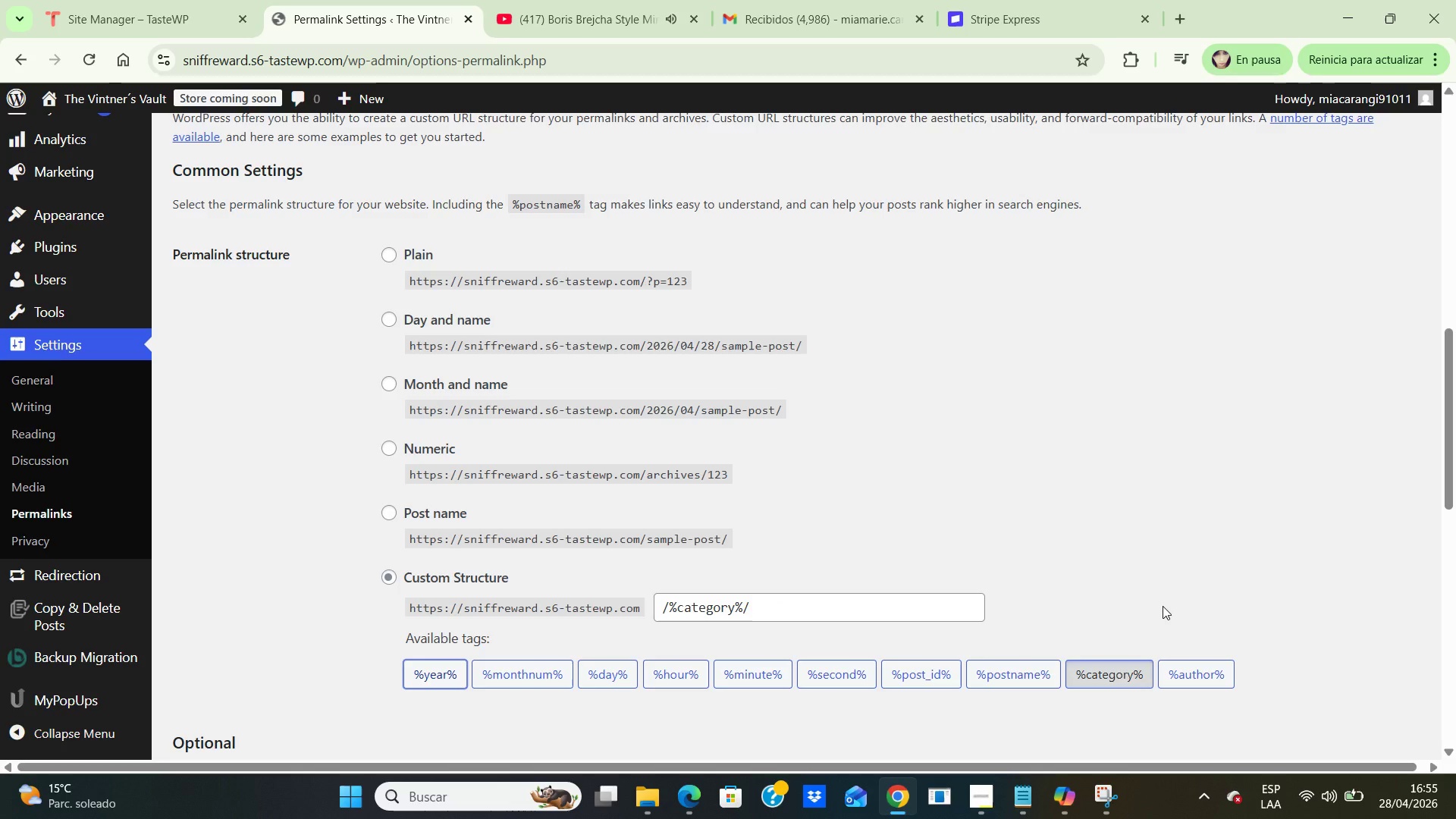 
scroll: coordinate [1163, 610], scroll_direction: down, amount: 3.0
 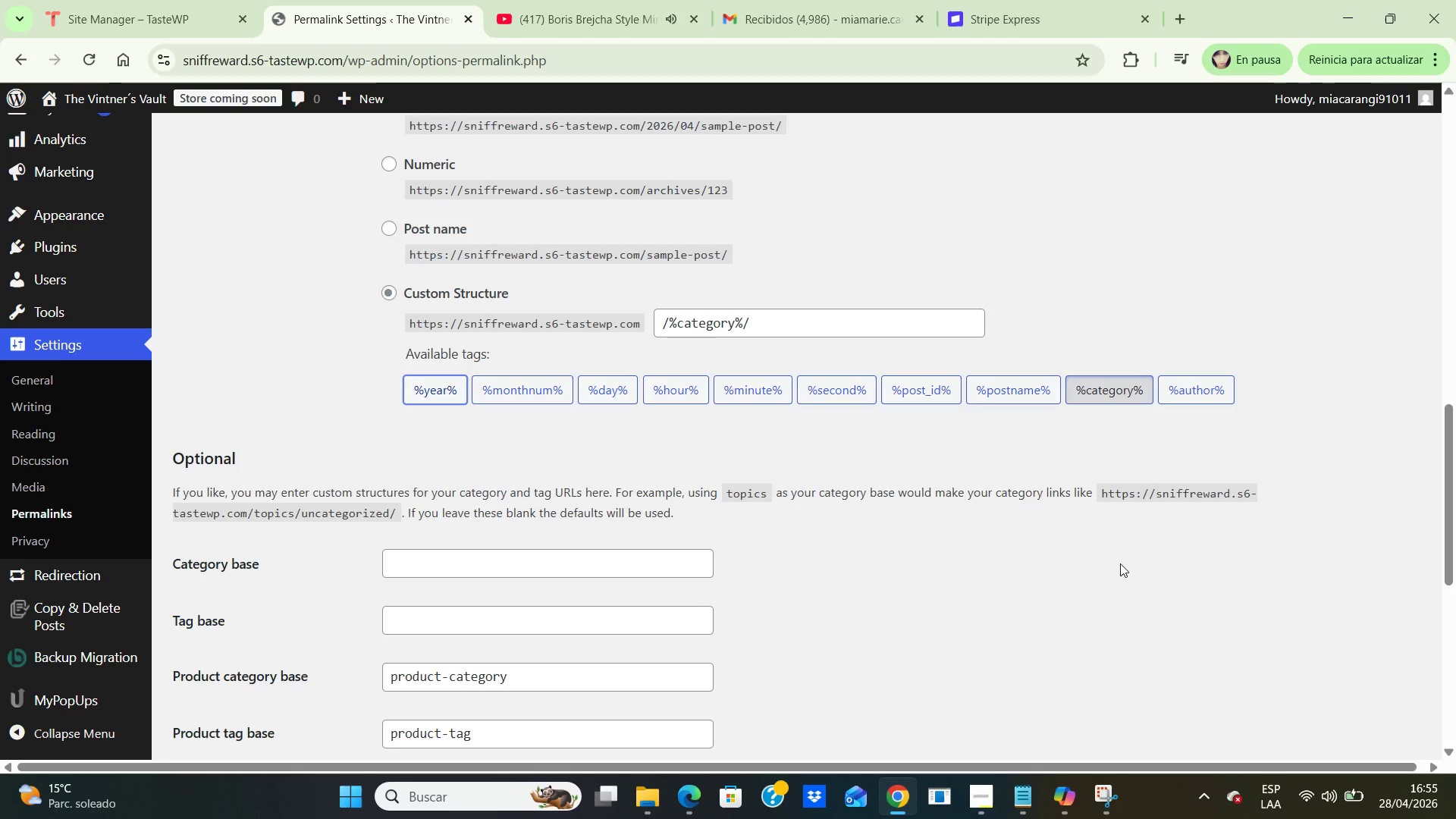 
wait(9.1)
 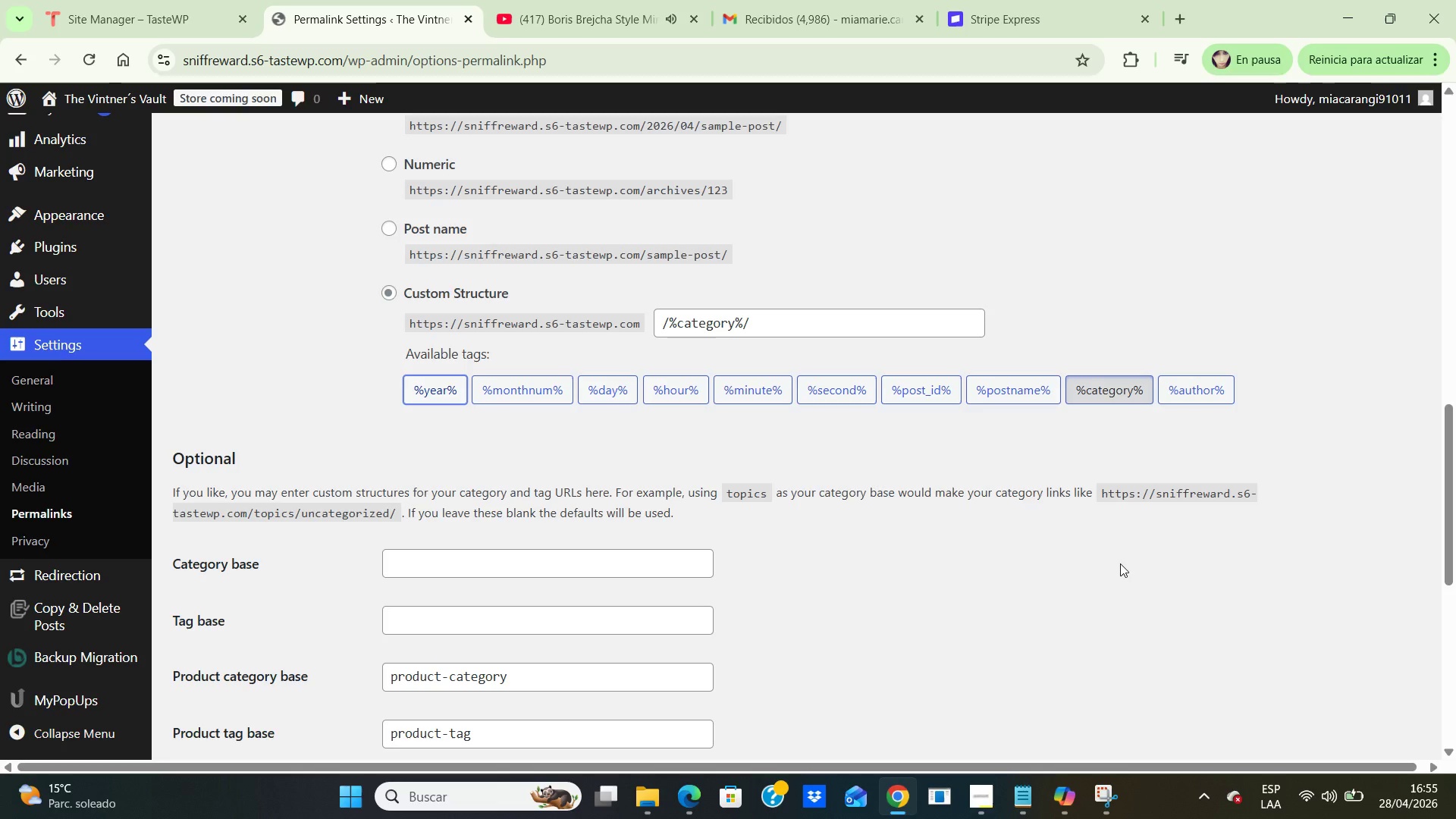 
scroll: coordinate [1050, 604], scroll_direction: down, amount: 1.0
 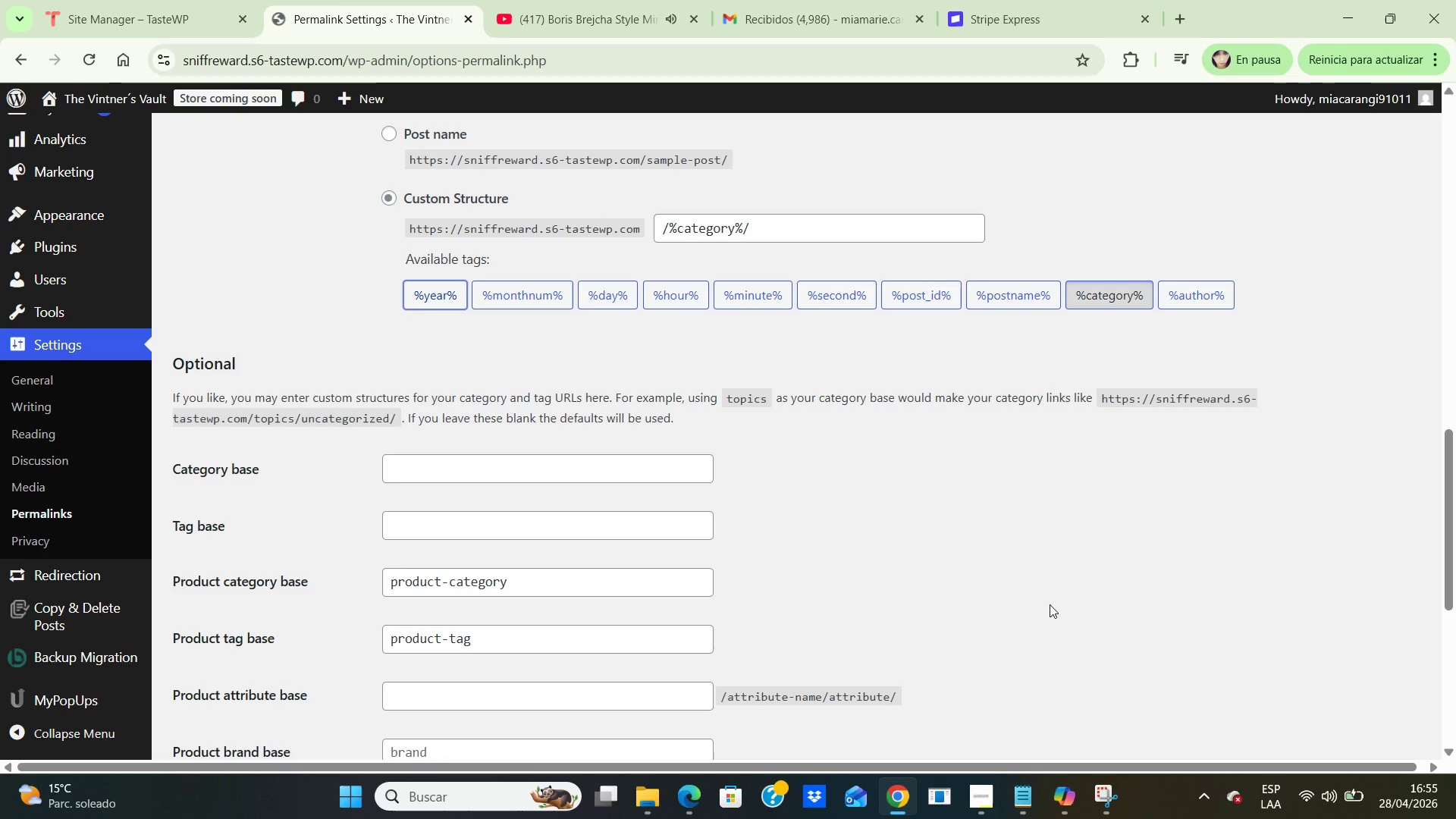 
wait(6.25)
 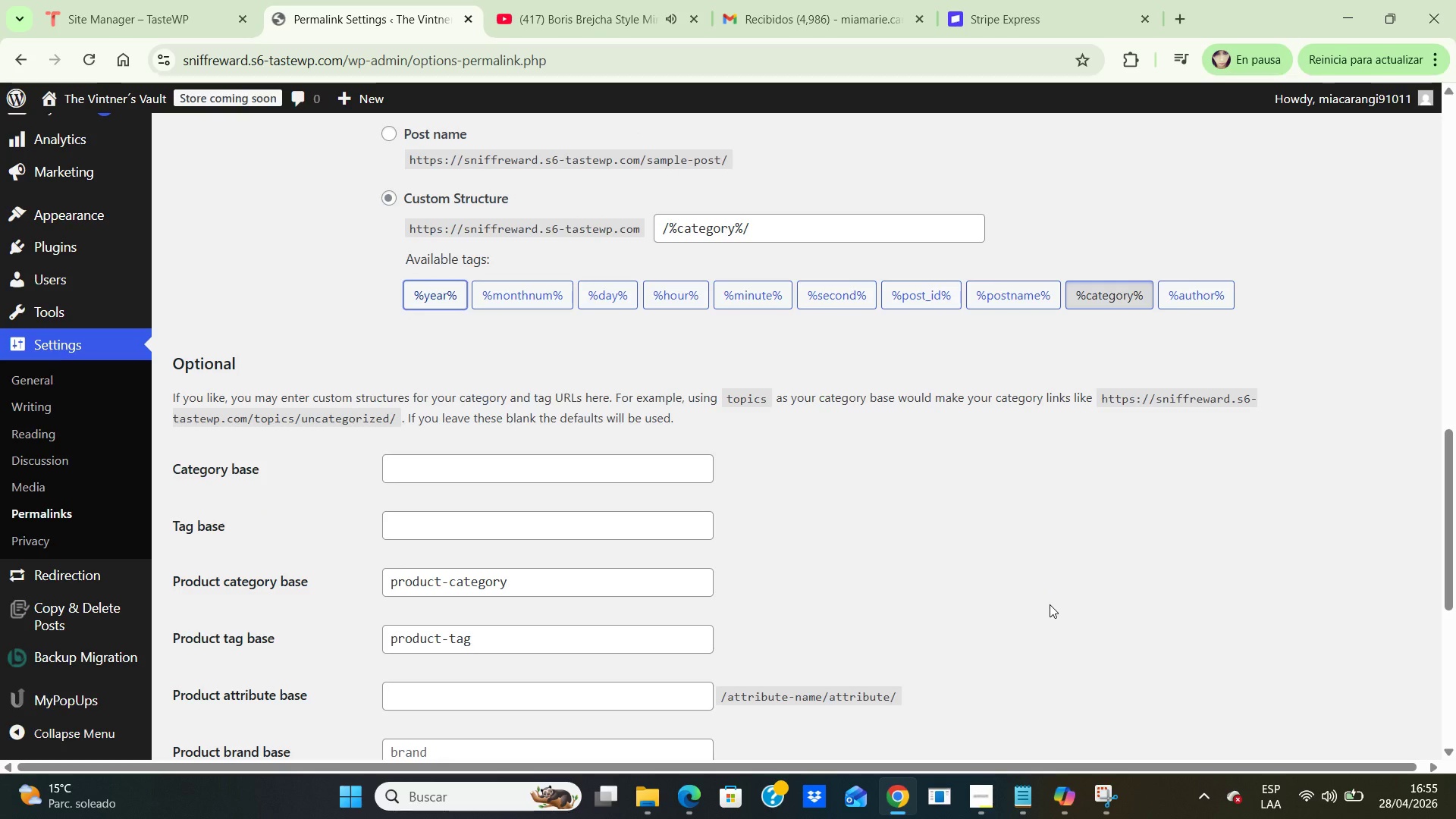 
scroll: coordinate [1100, 601], scroll_direction: down, amount: 3.0
 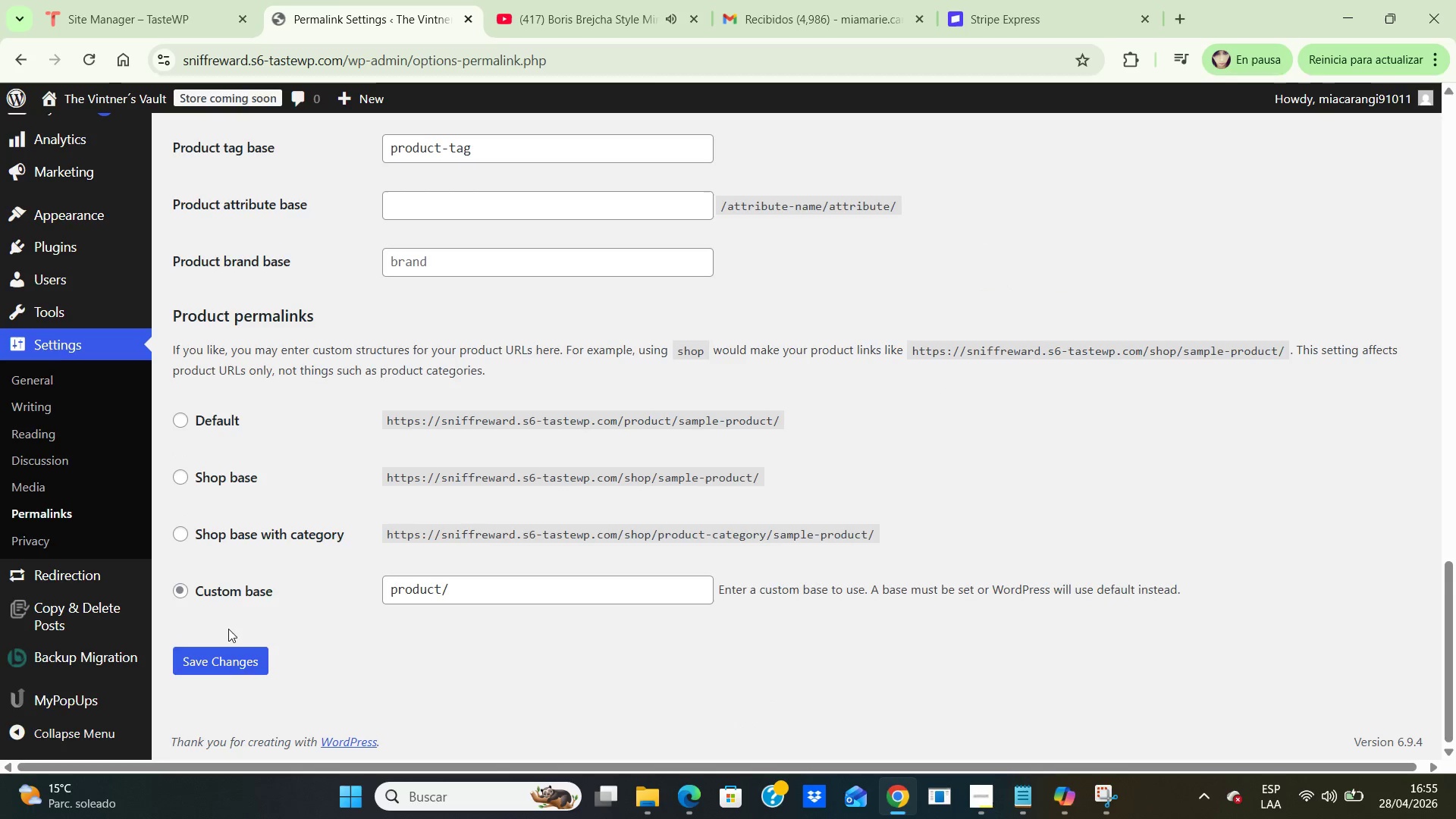 
left_click([221, 659])
 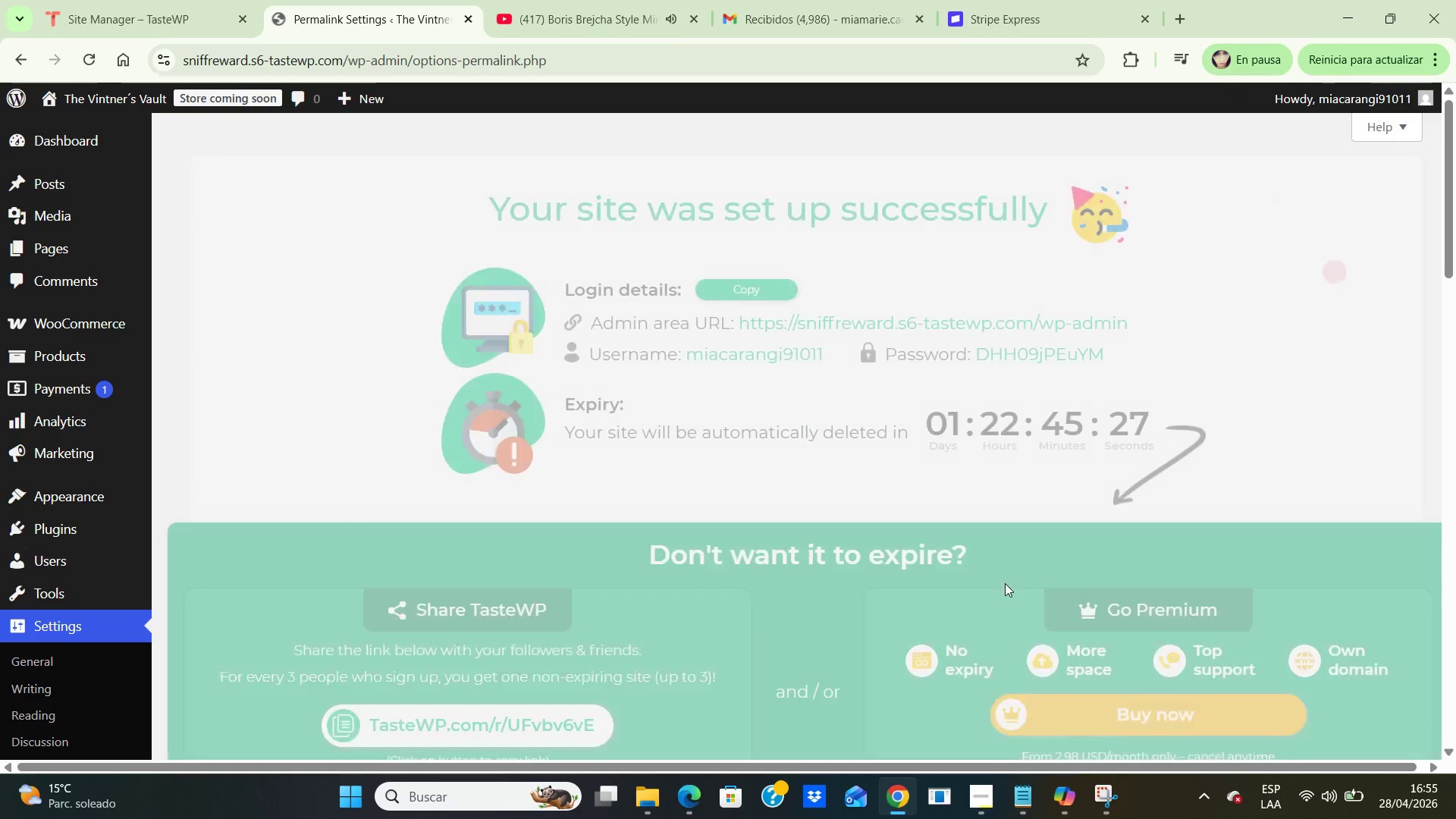 
scroll: coordinate [1005, 583], scroll_direction: down, amount: 11.0
 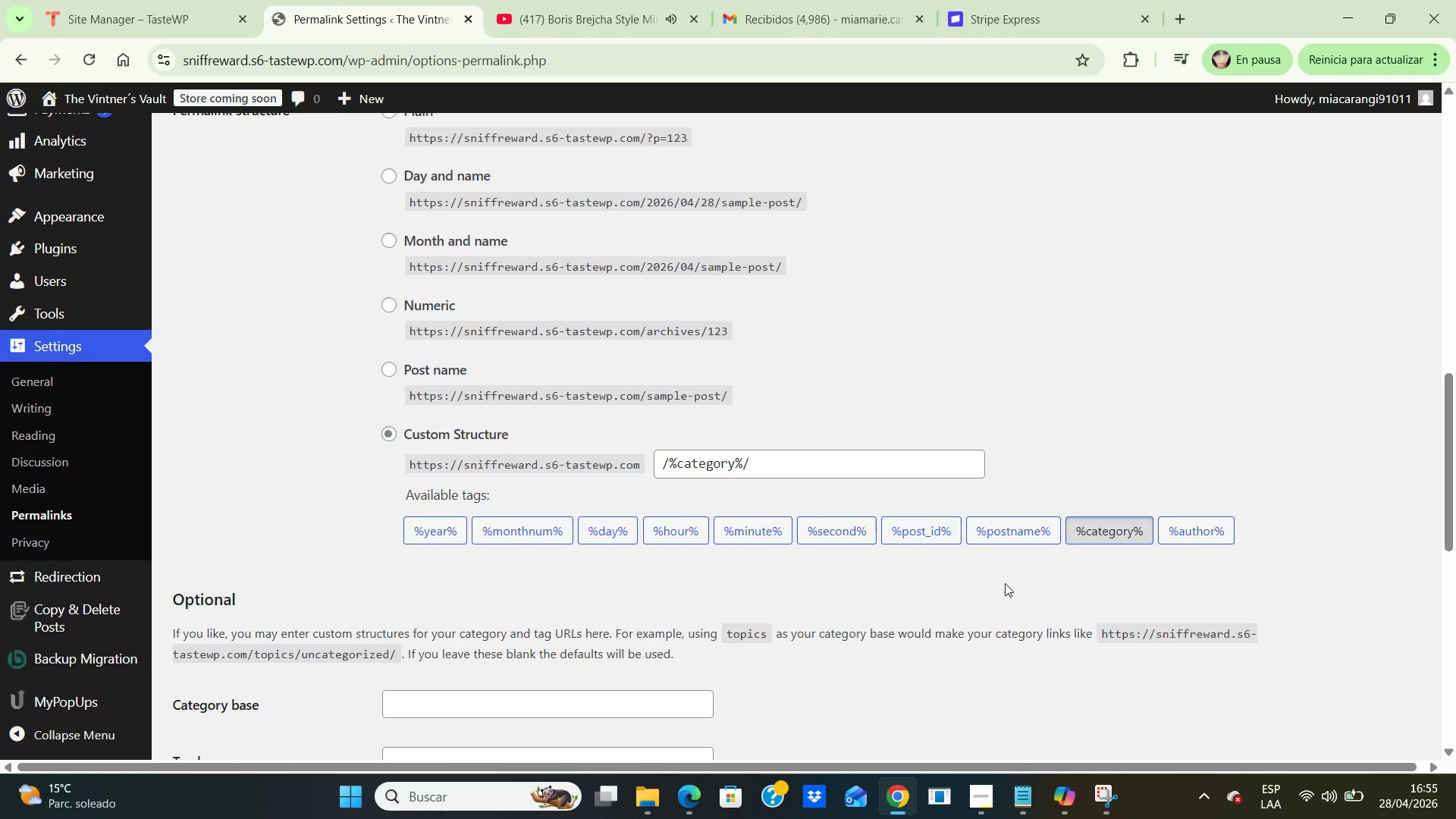 
scroll: coordinate [1005, 583], scroll_direction: up, amount: 1.0
 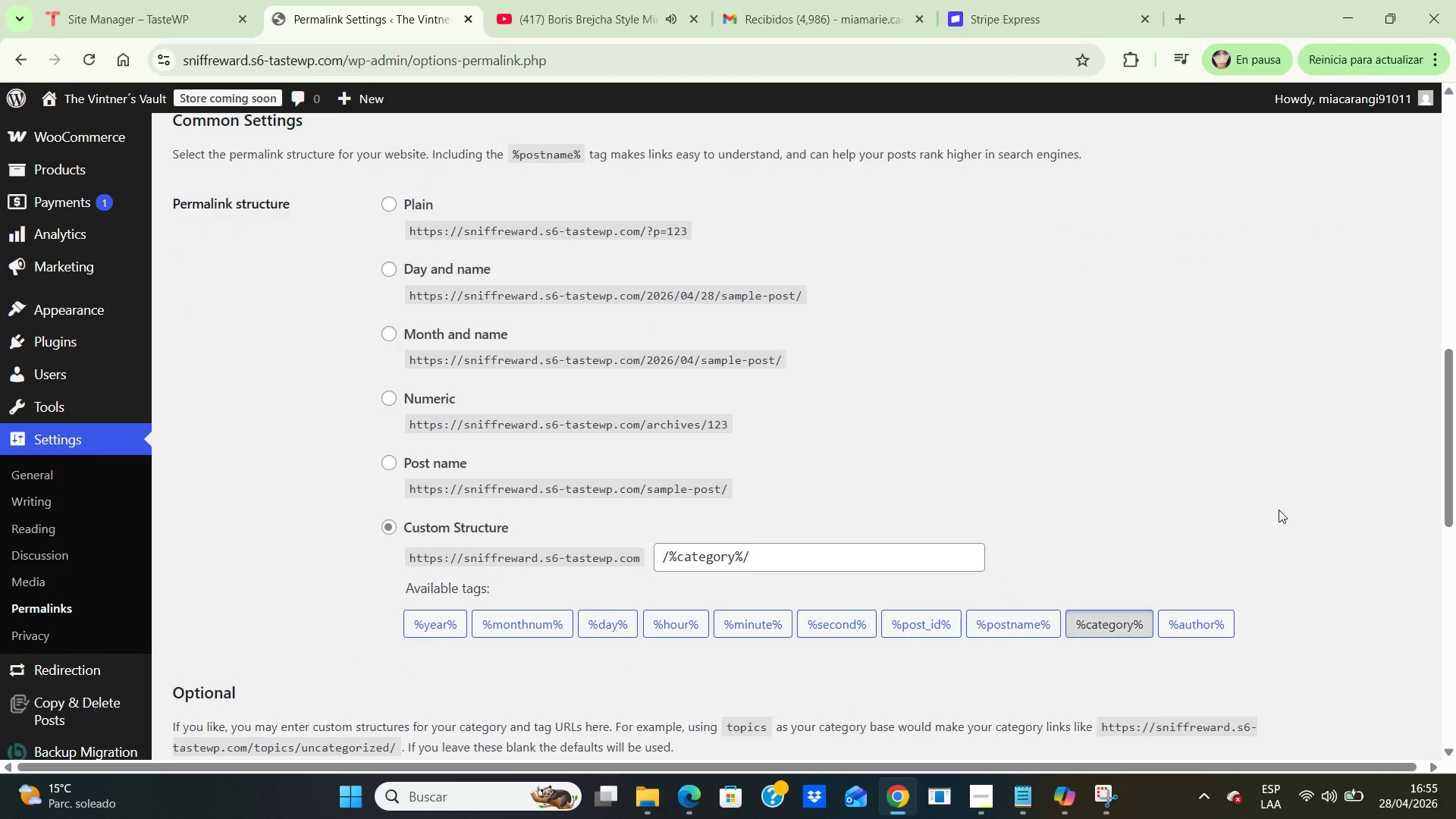 
hold_key(key=PrintScreen, duration=0.31)
 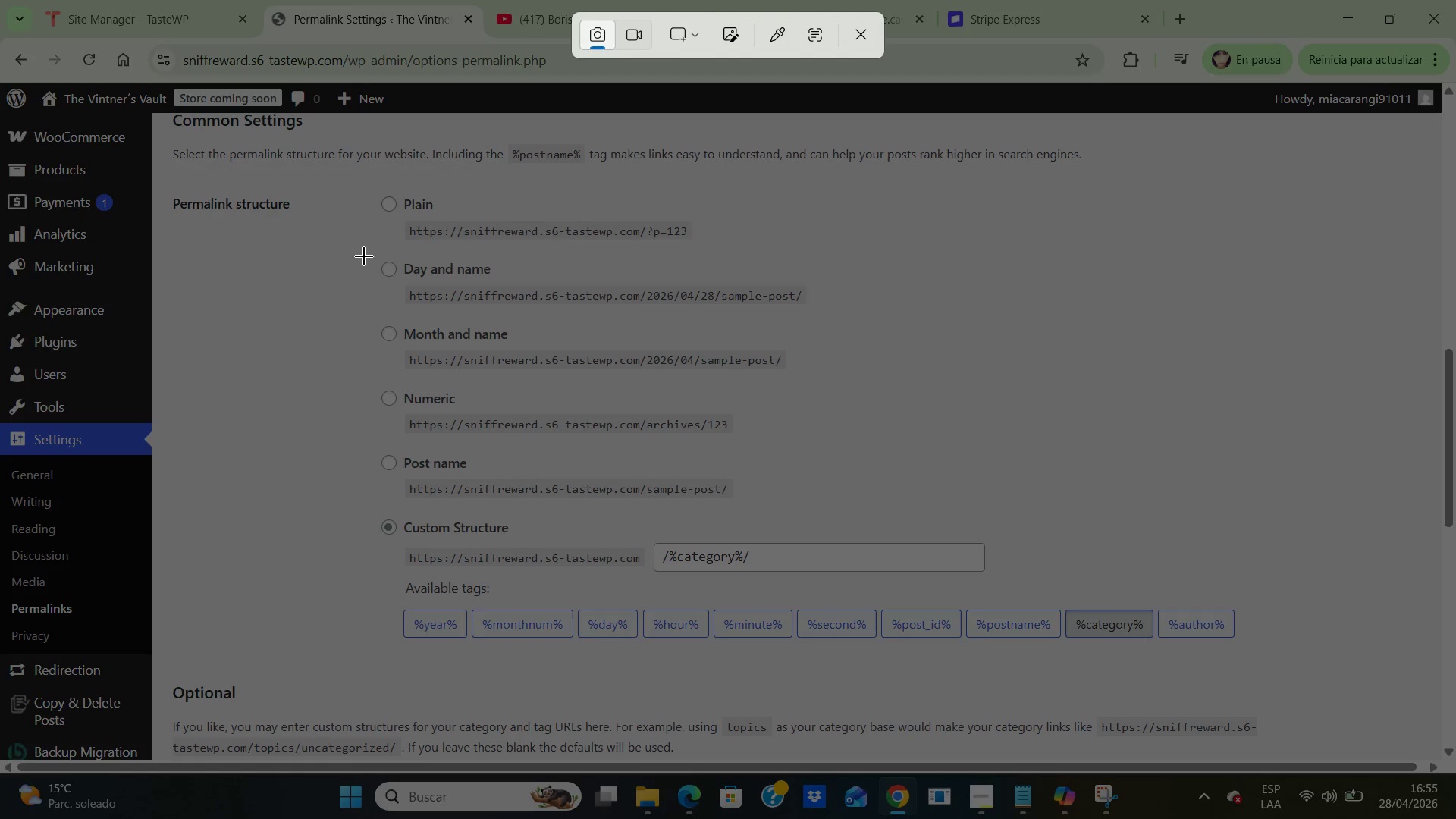 
left_click_drag(start_coordinate=[276, 184], to_coordinate=[1343, 711])
 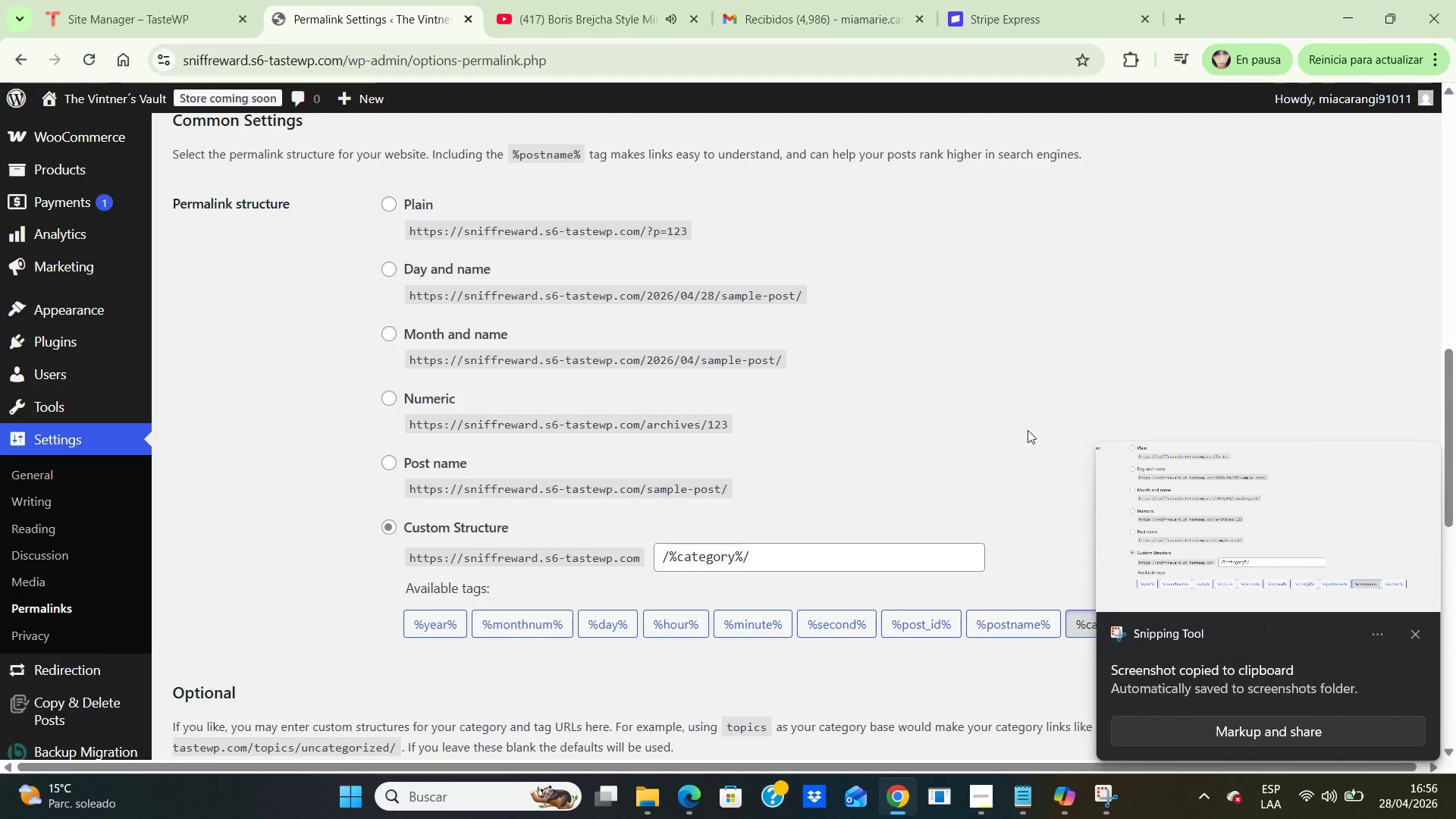 
wait(6.7)
 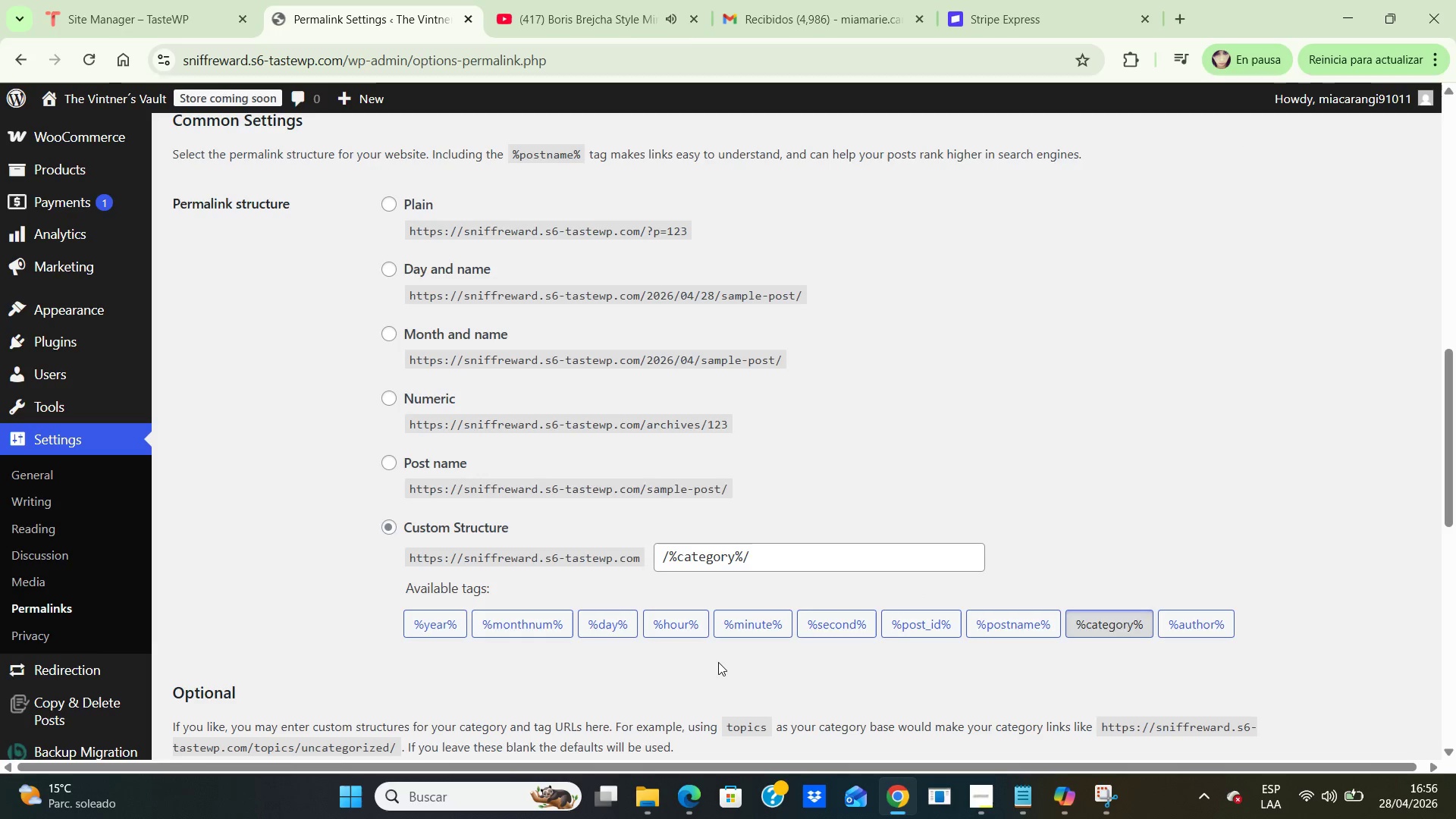 
double_click([1295, 522])
 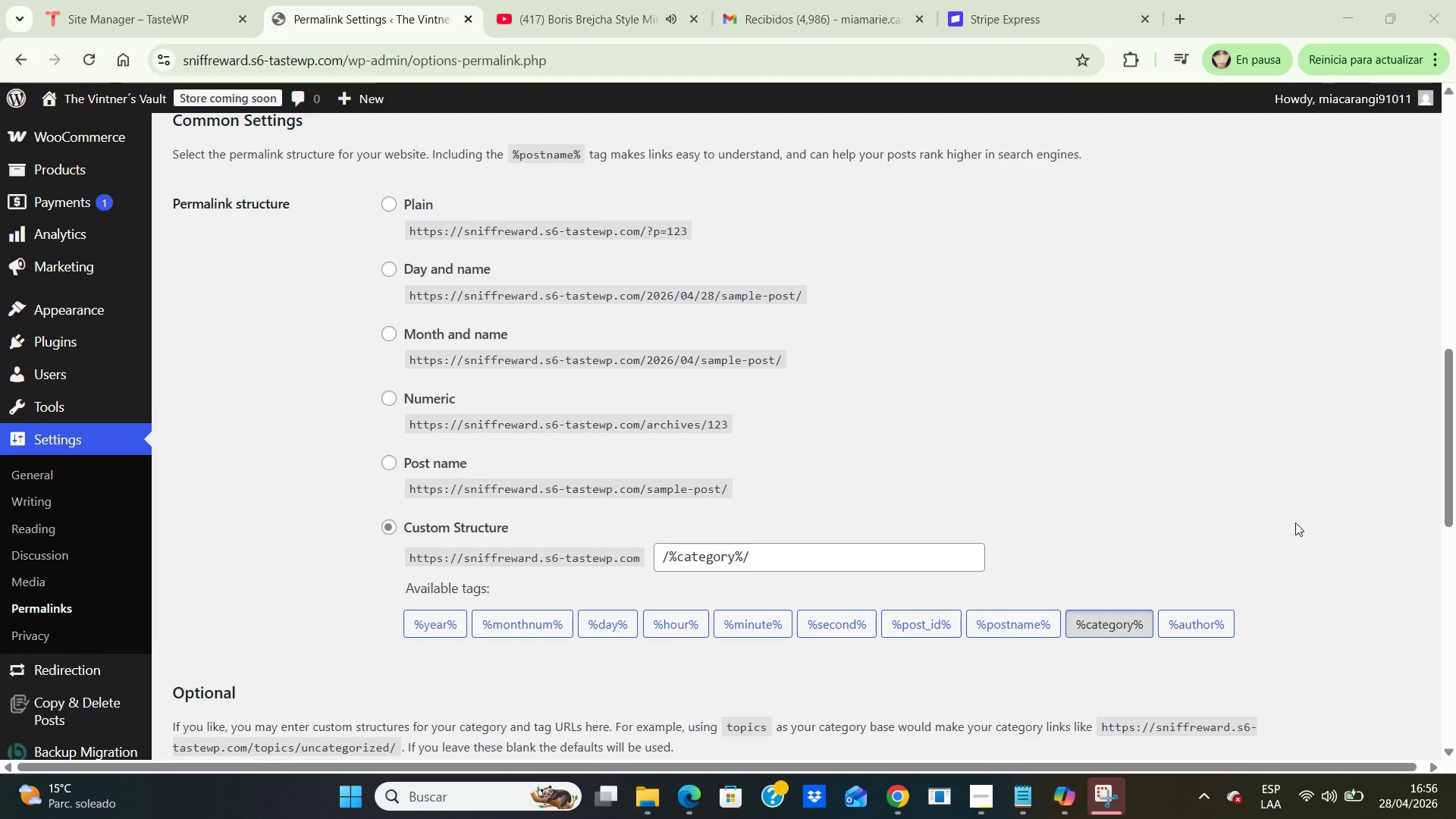 
wait(8.09)
 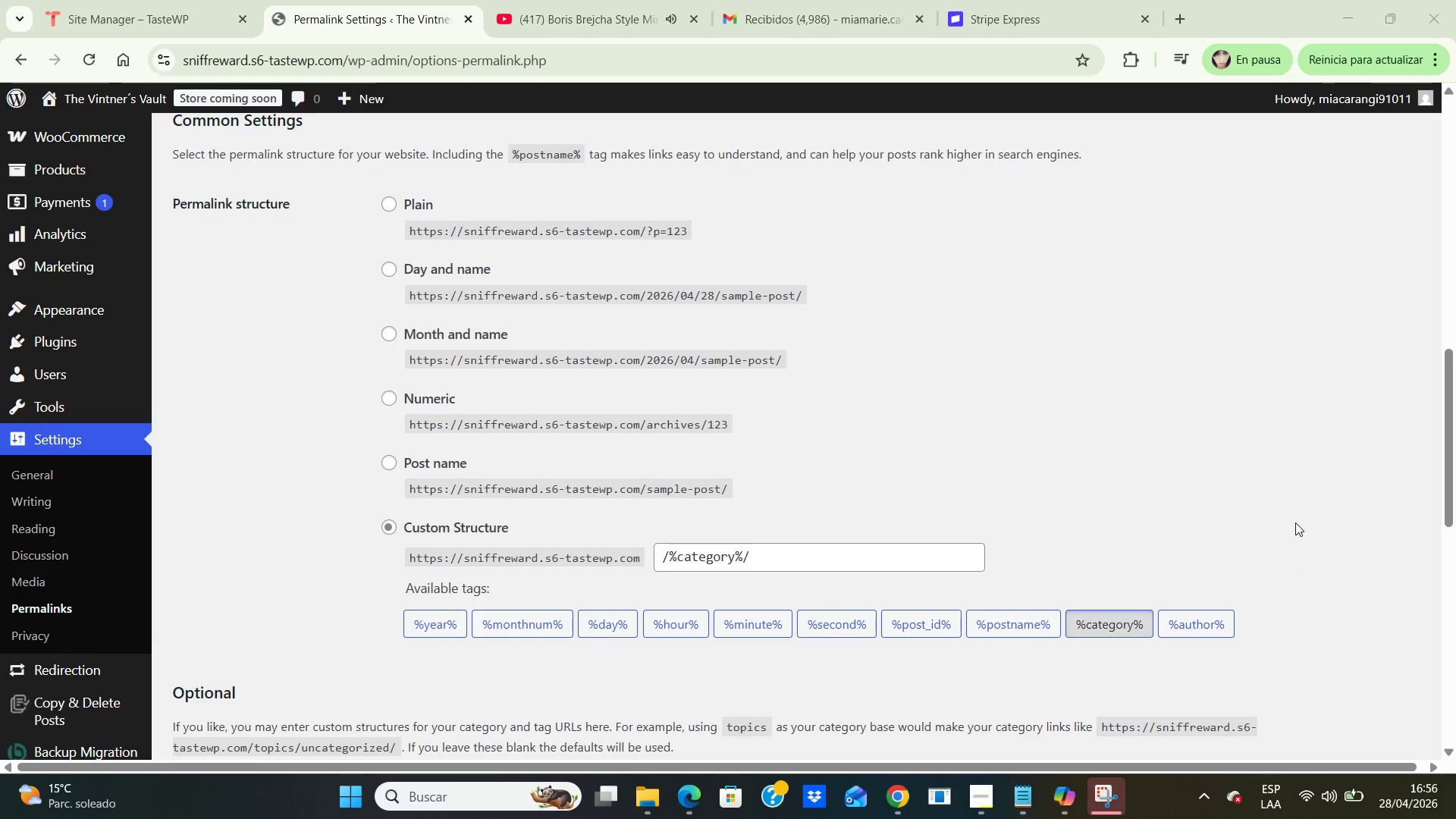 
left_click([1106, 783])
 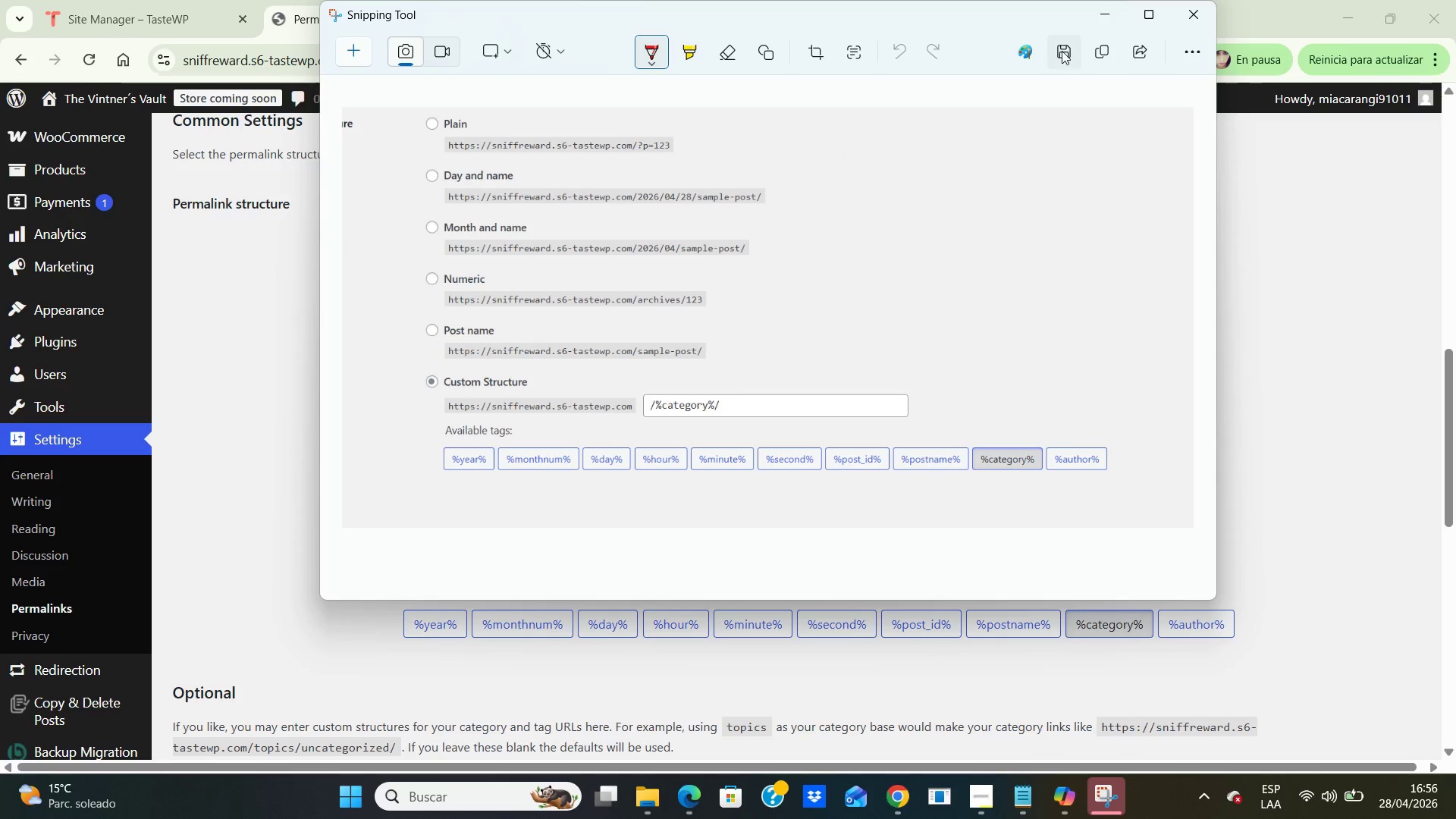 
left_click([1057, 51])
 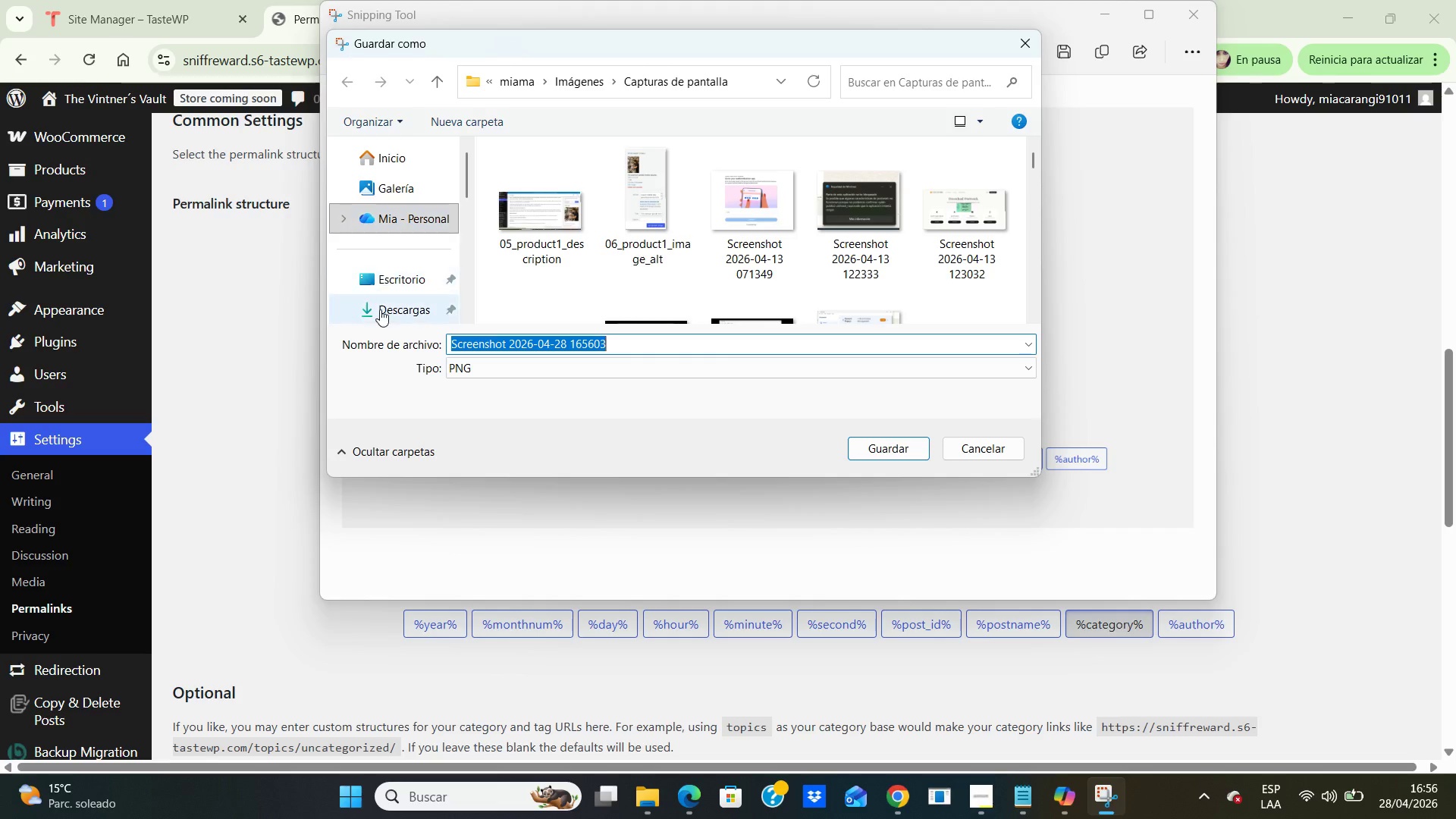 
wait(5.45)
 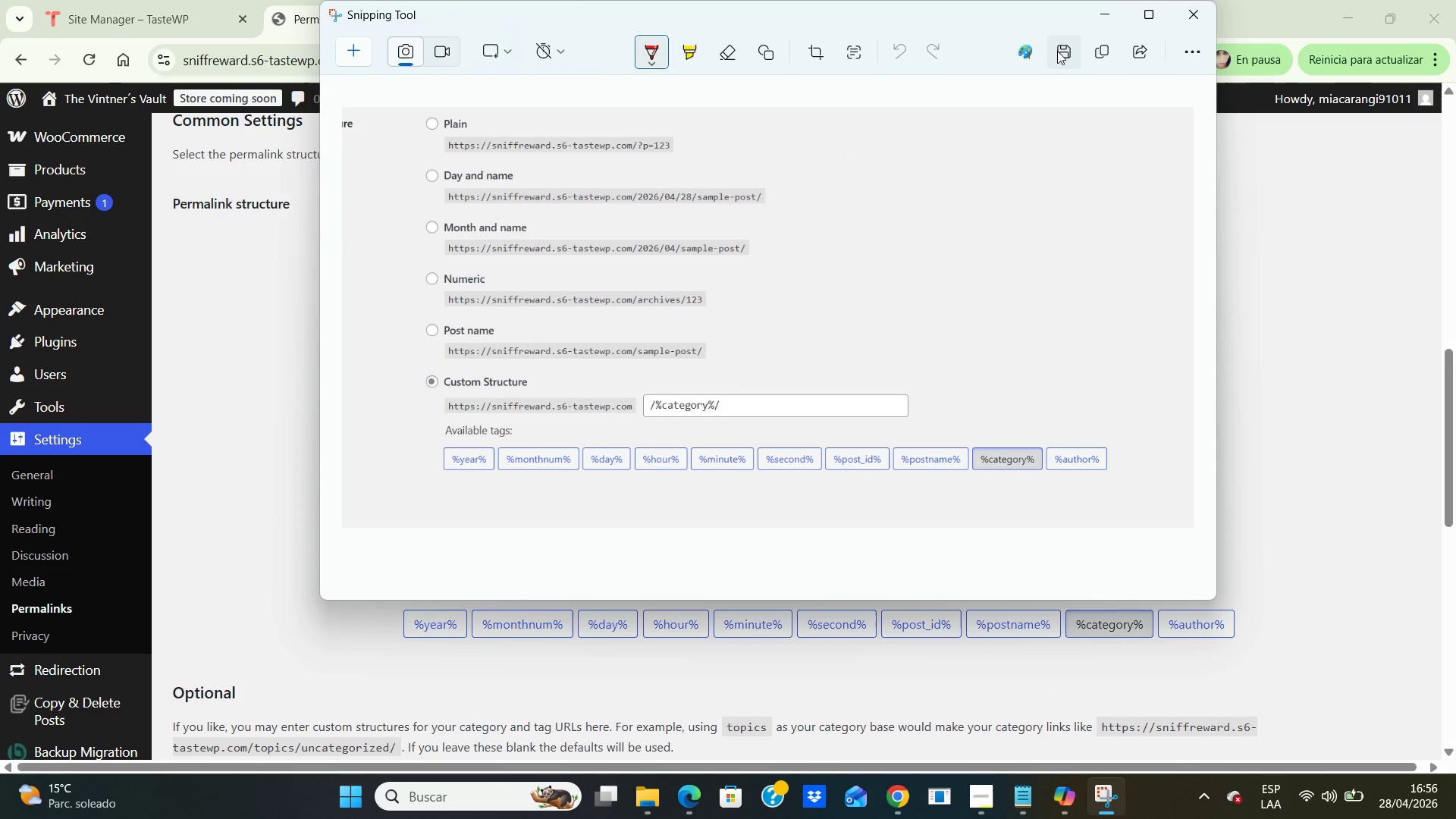 
double_click([393, 307])
 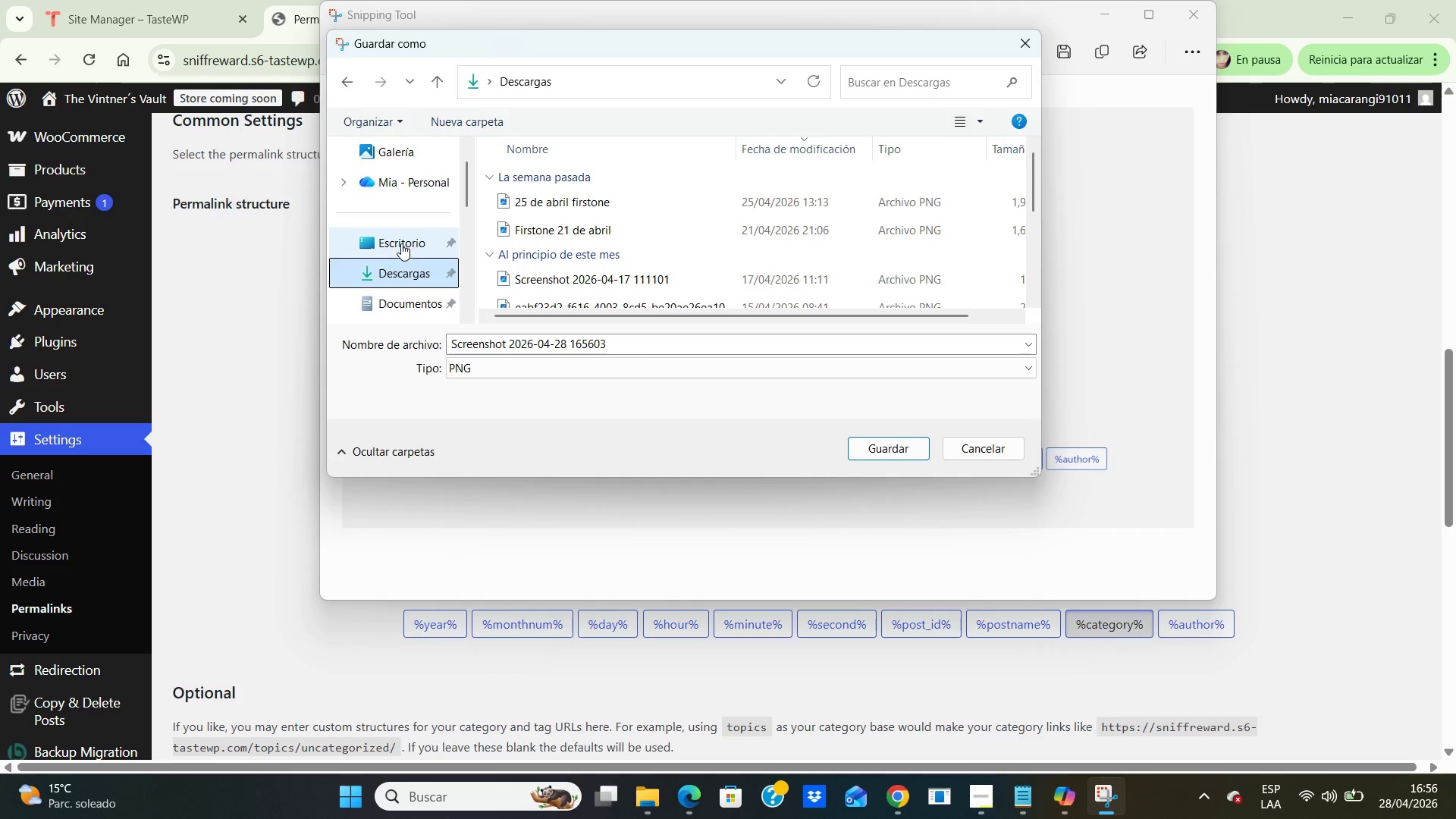 
double_click([401, 243])
 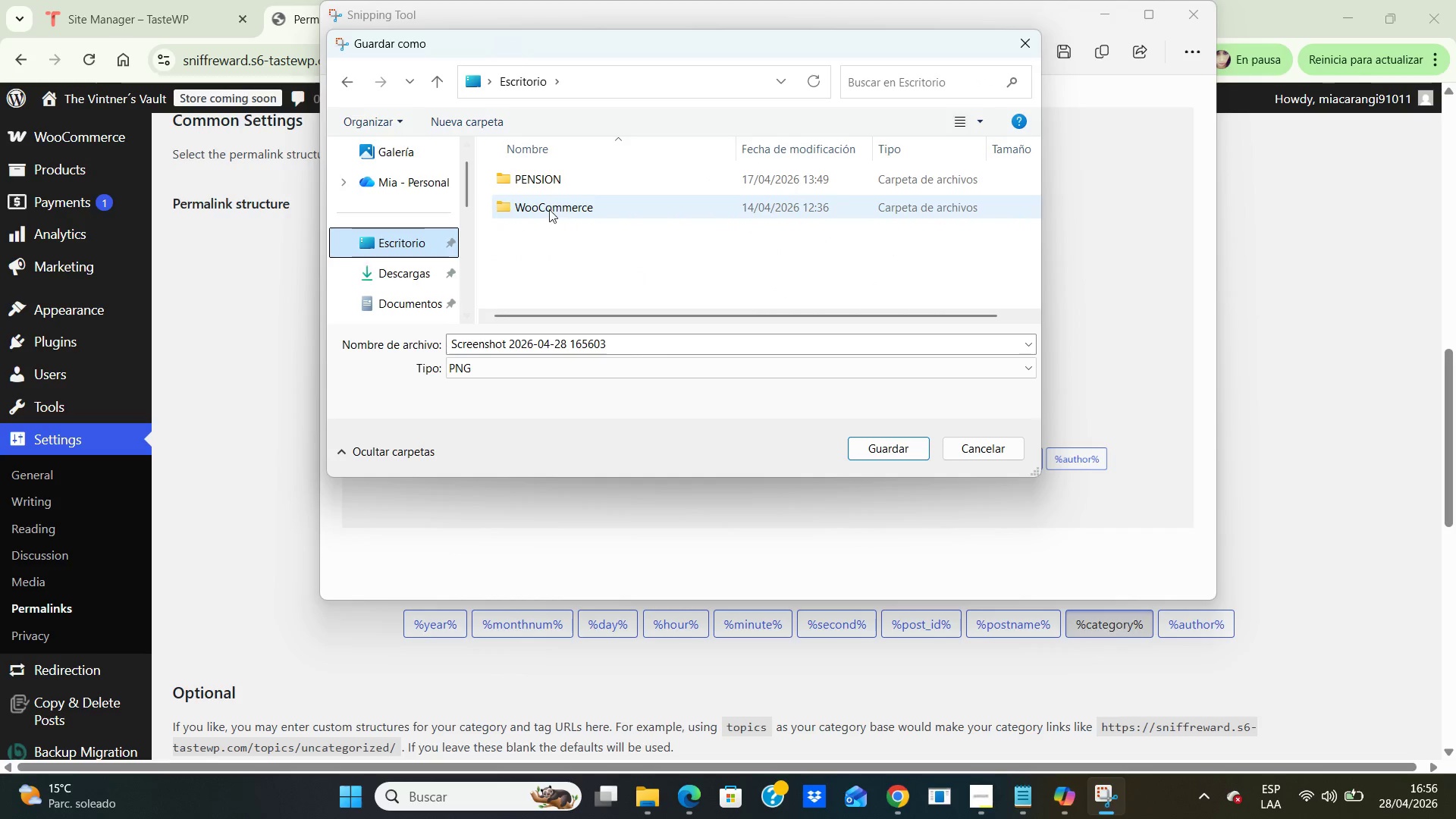 
double_click([545, 207])
 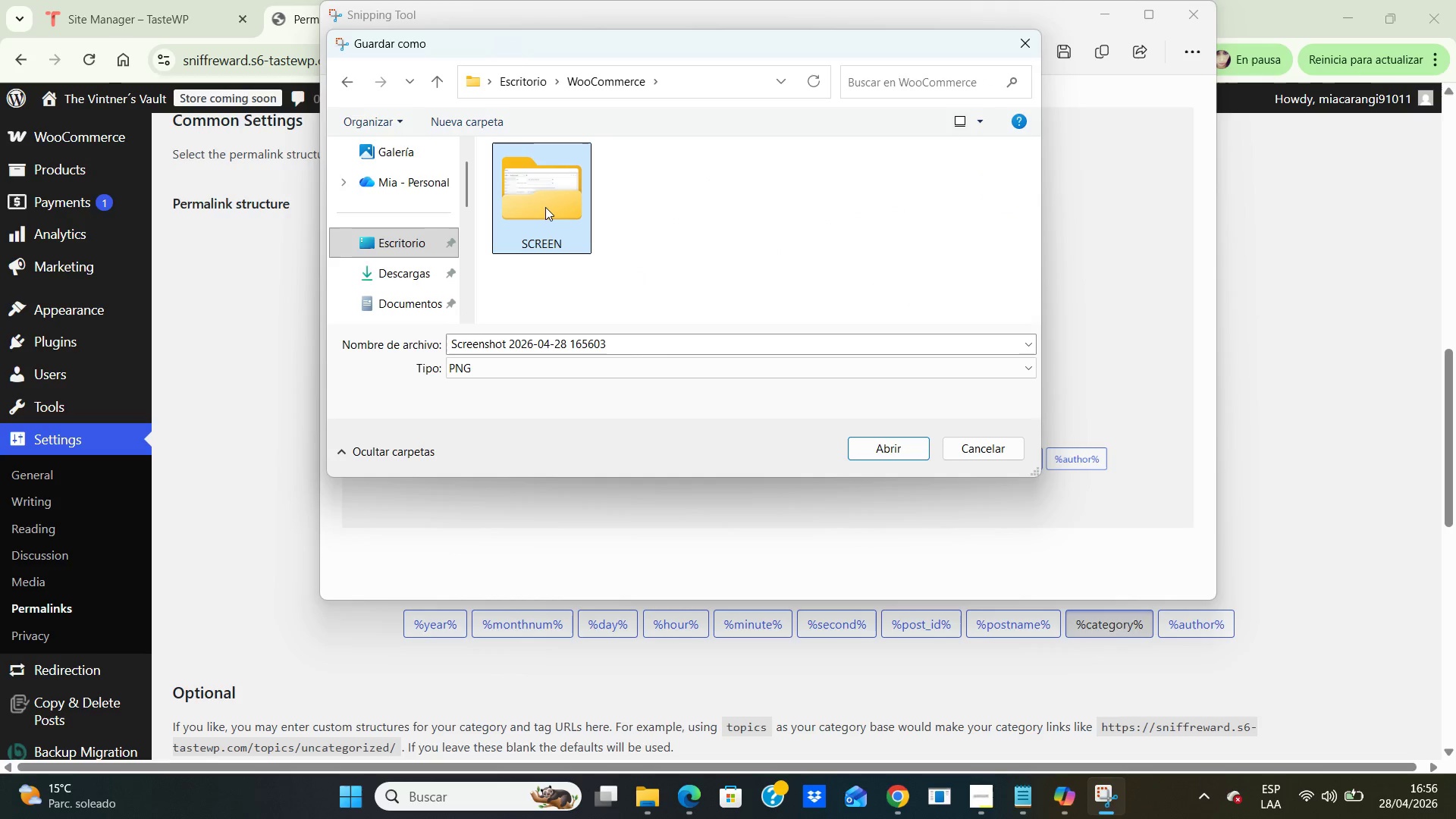 
double_click([545, 207])
 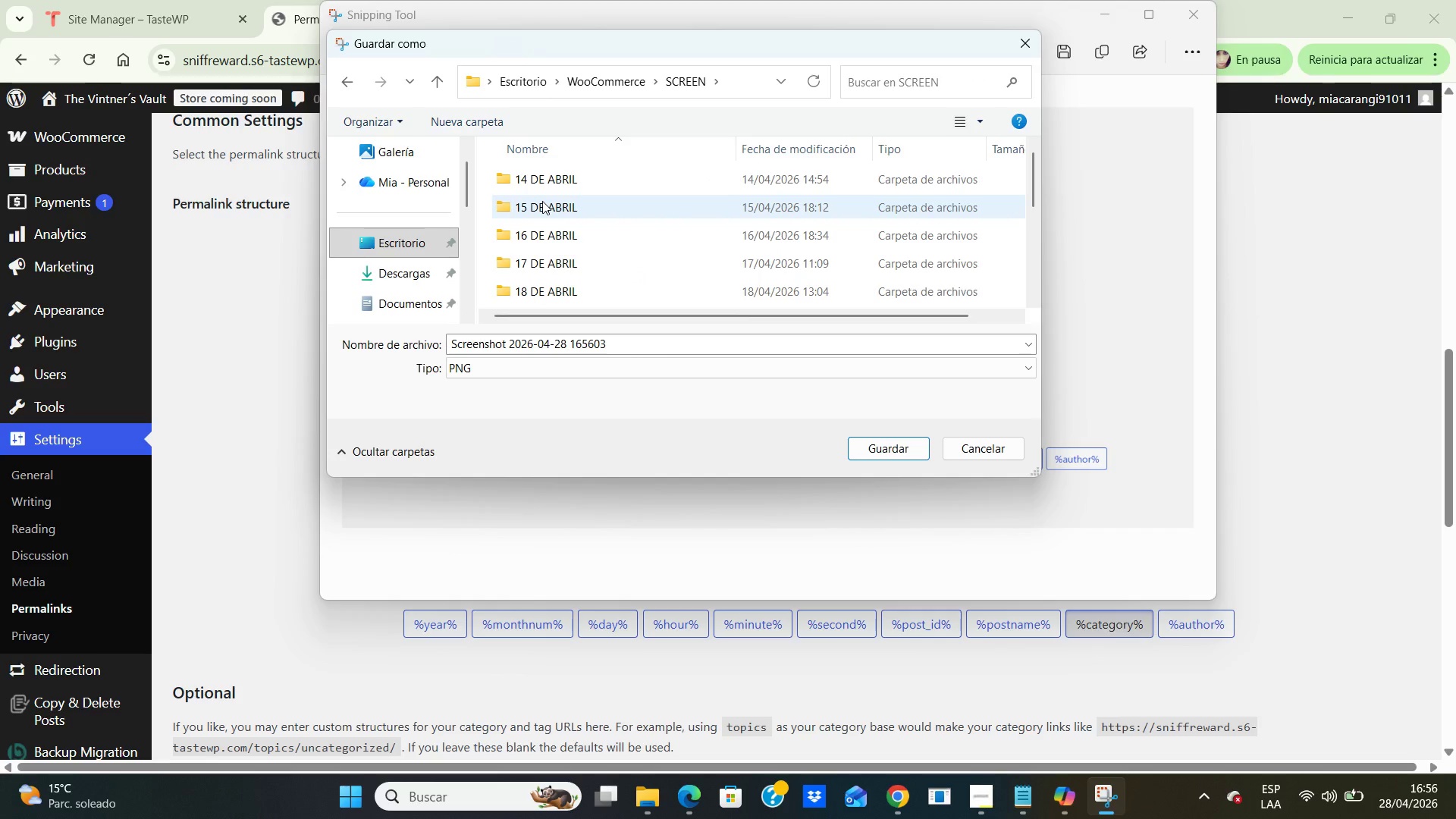 
scroll: coordinate [555, 199], scroll_direction: down, amount: 7.0
 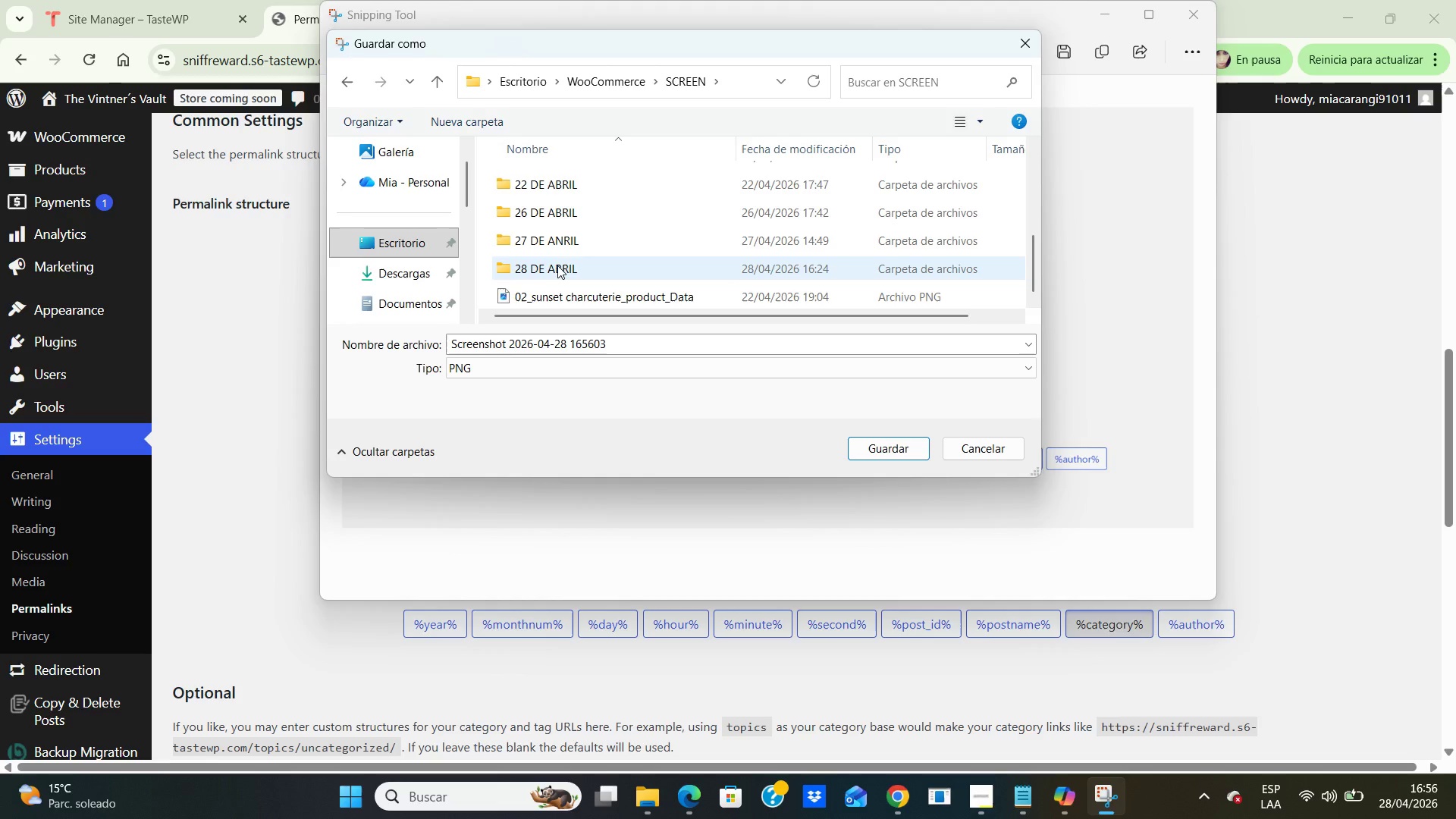 
double_click([557, 265])
 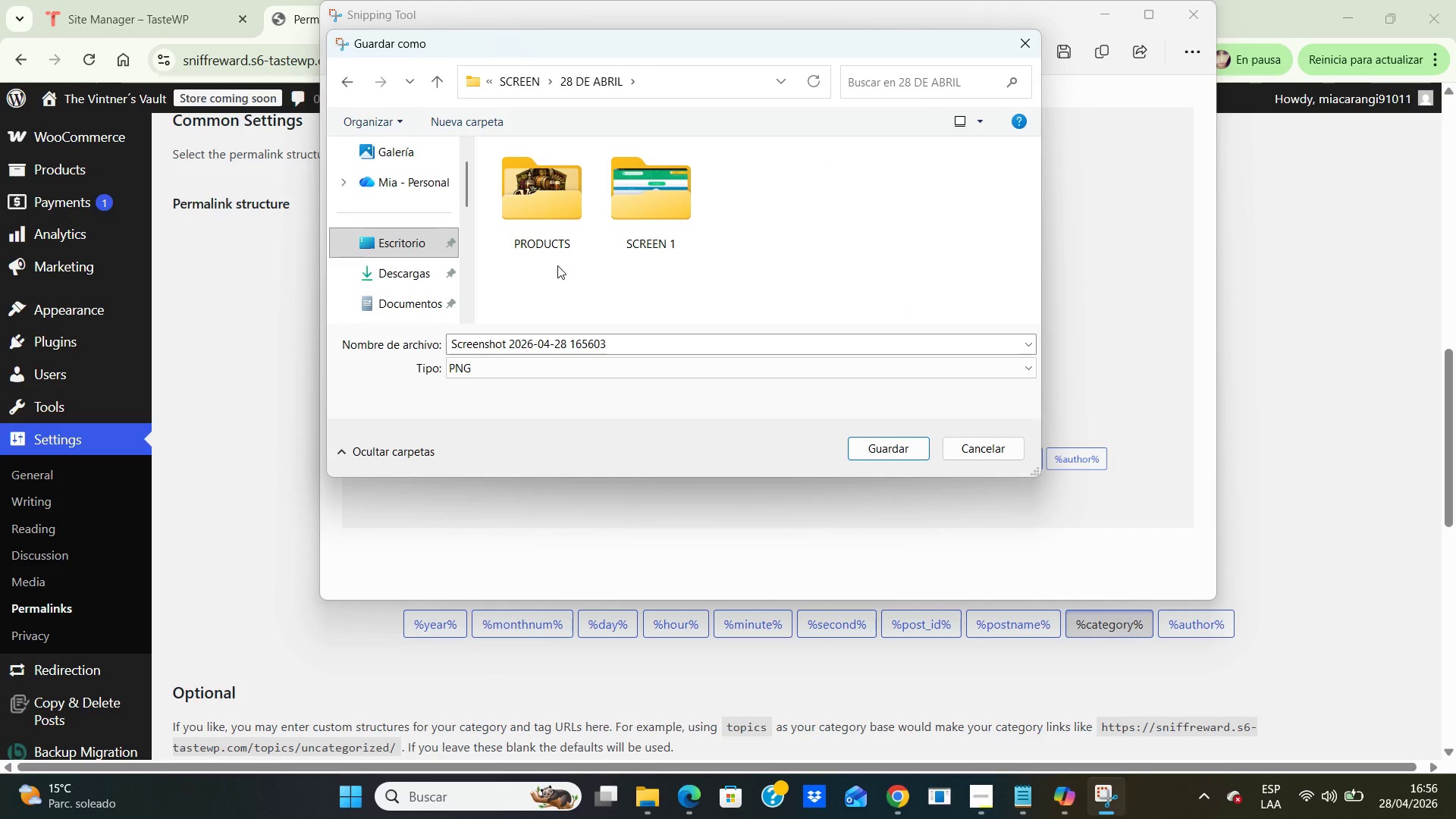 
left_click([656, 218])
 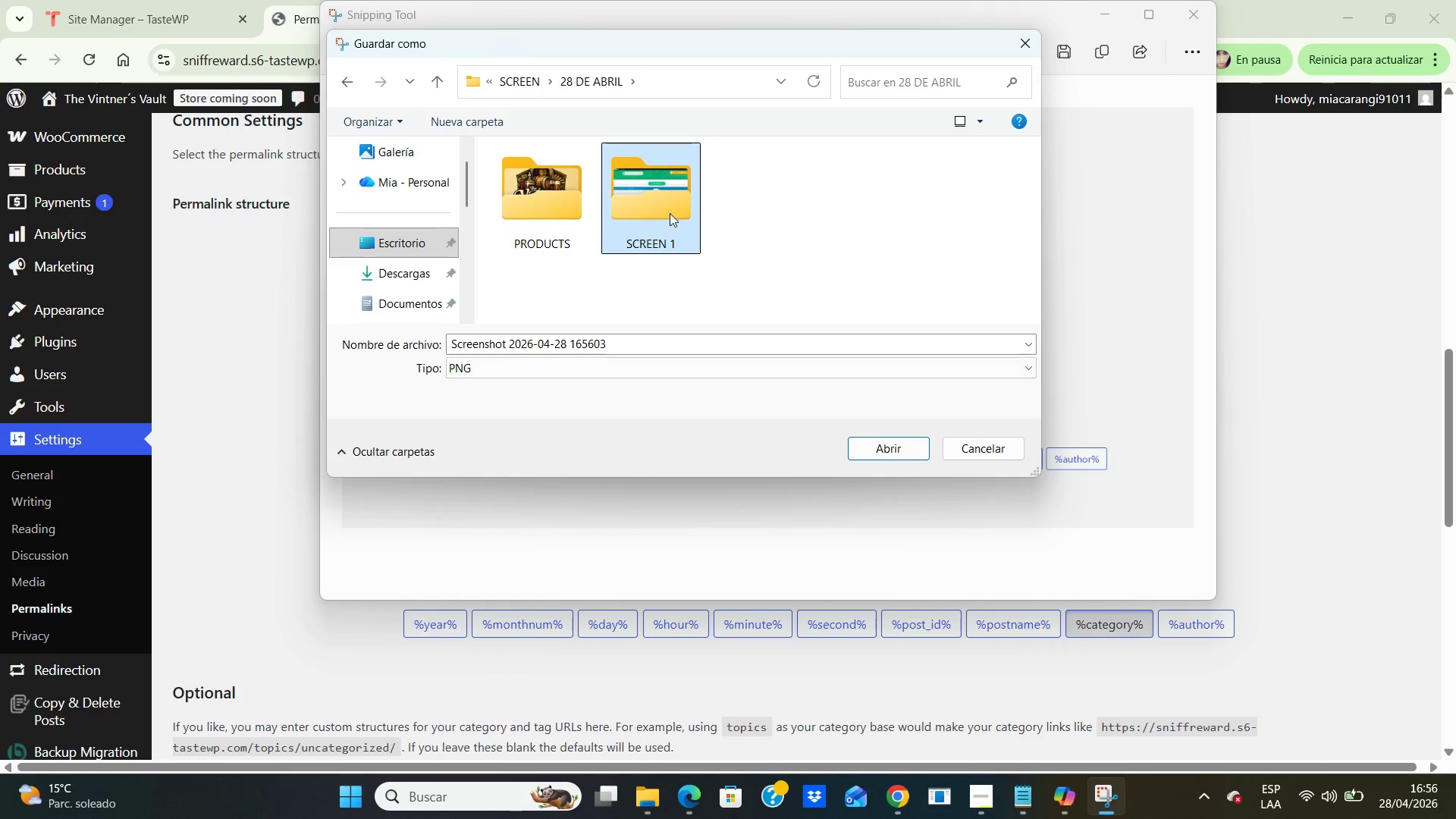 
double_click([670, 213])
 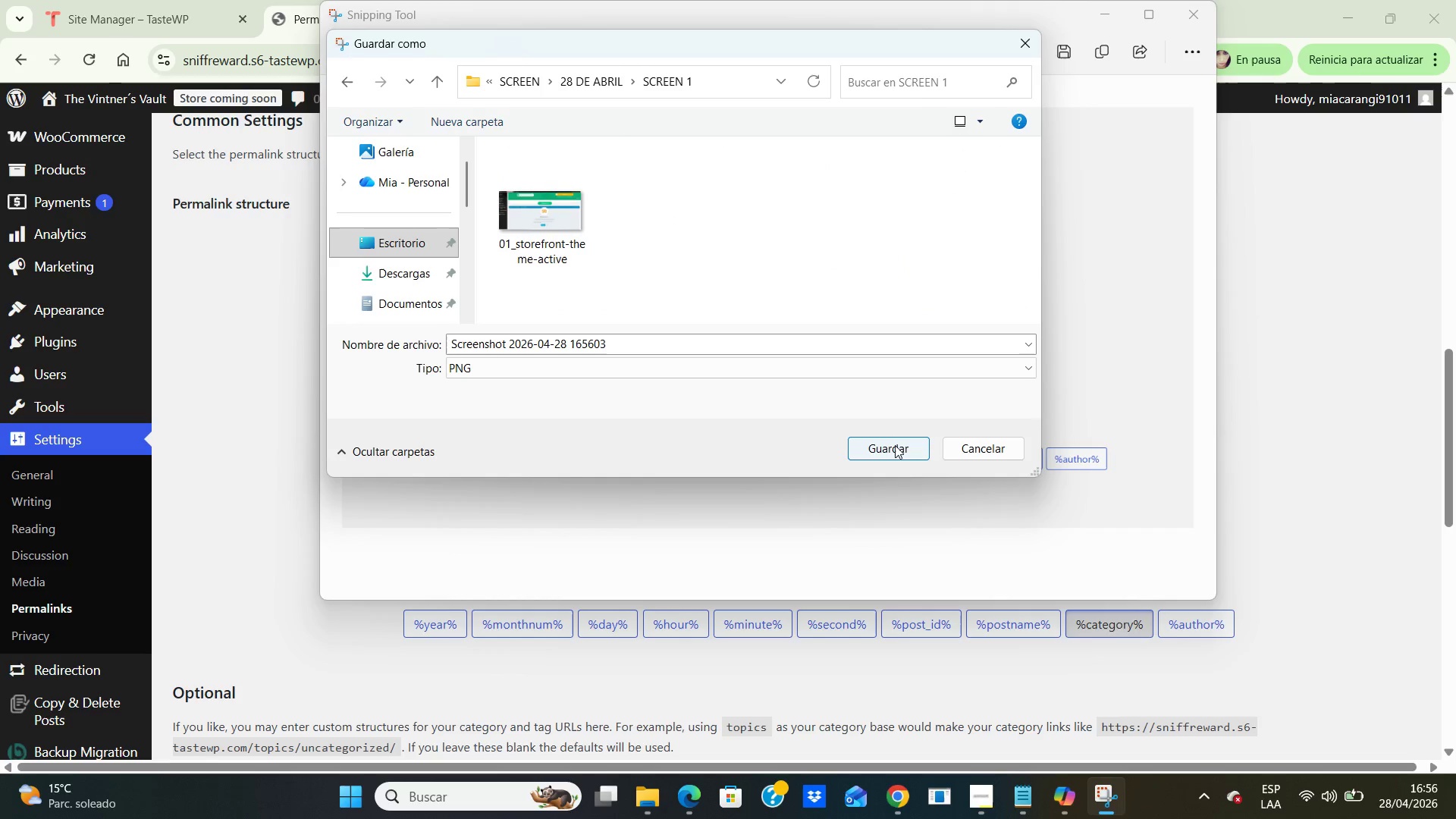 
left_click([882, 453])
 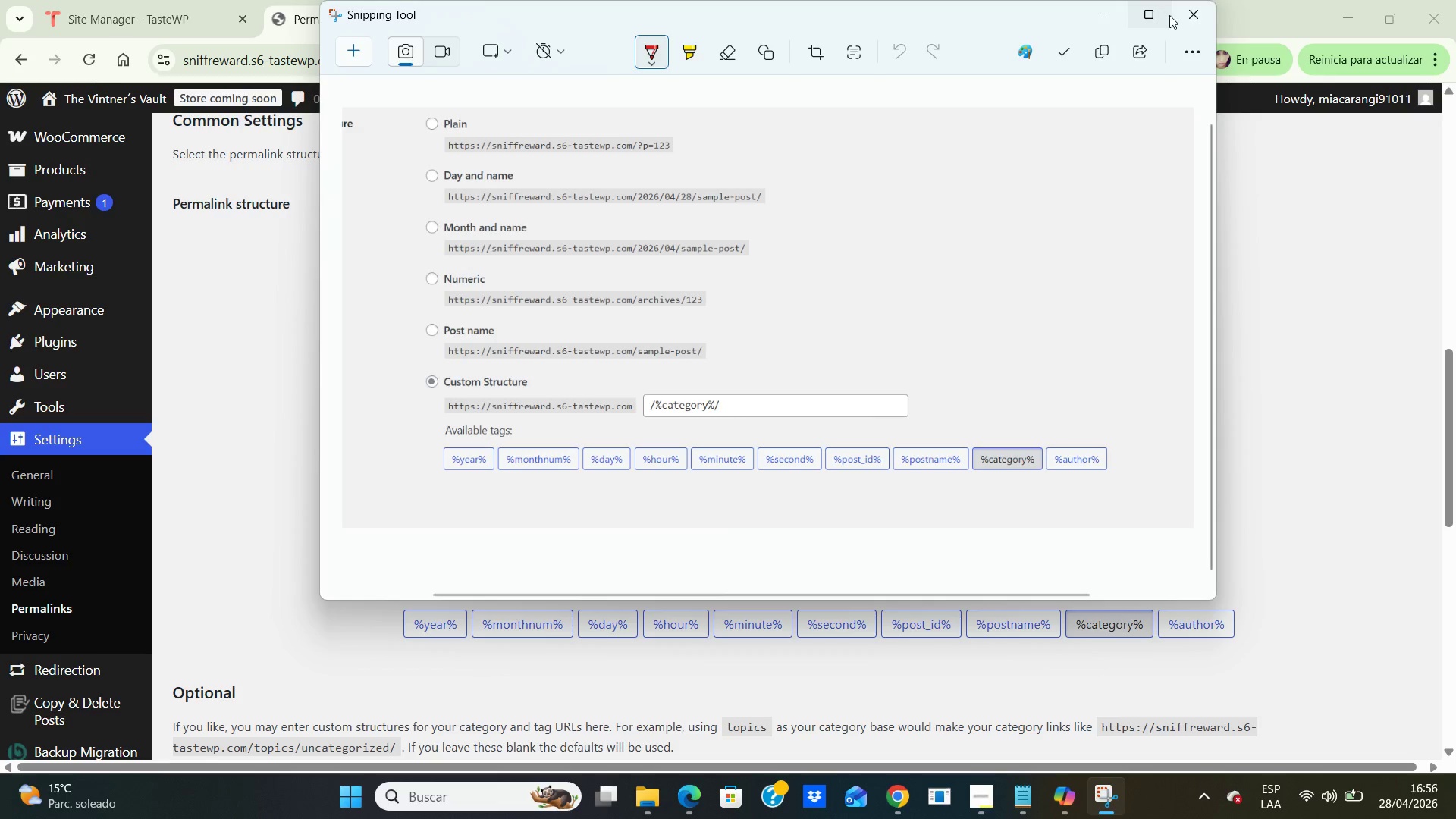 
left_click([1181, 16])
 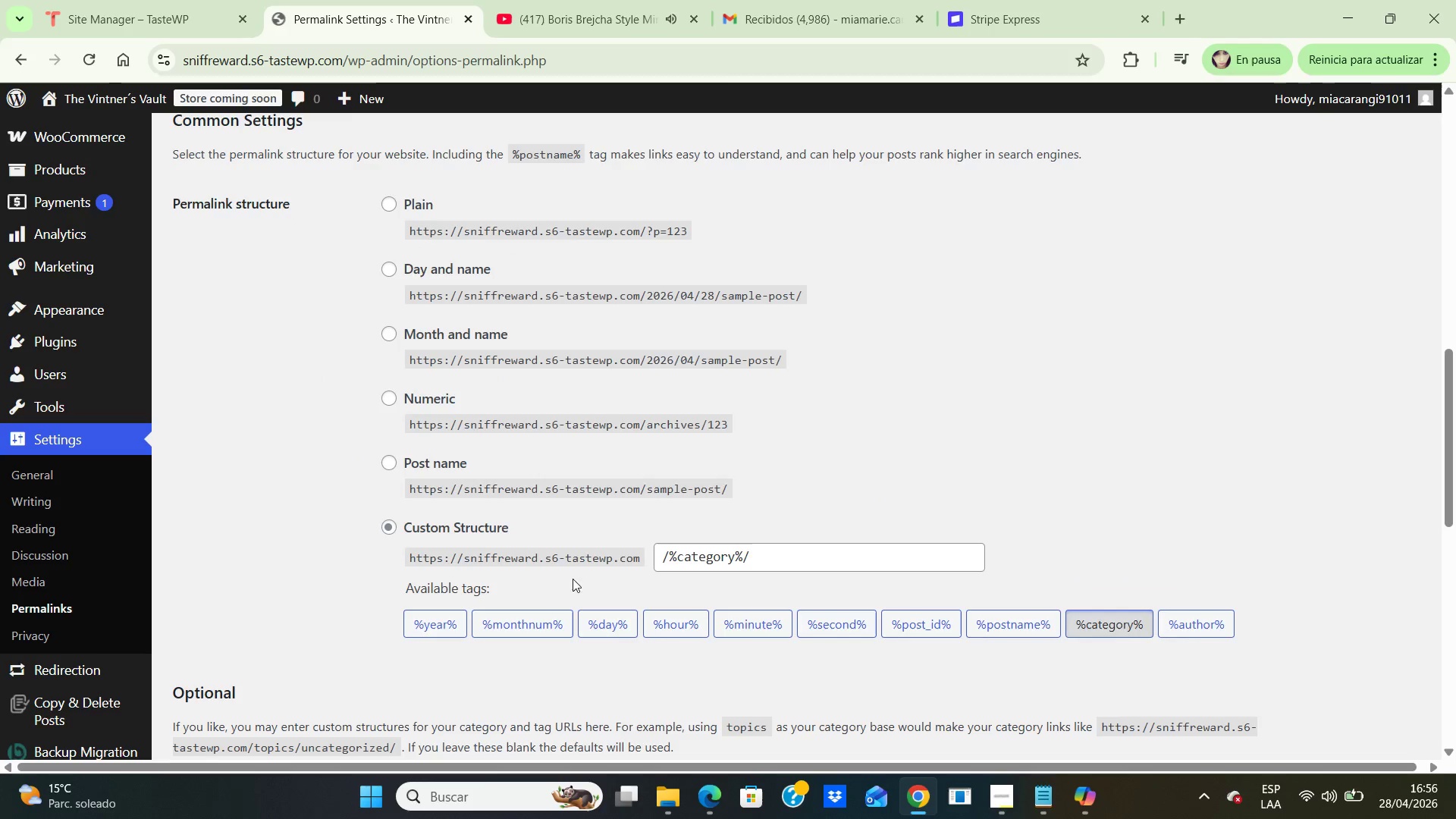 
wait(7.66)
 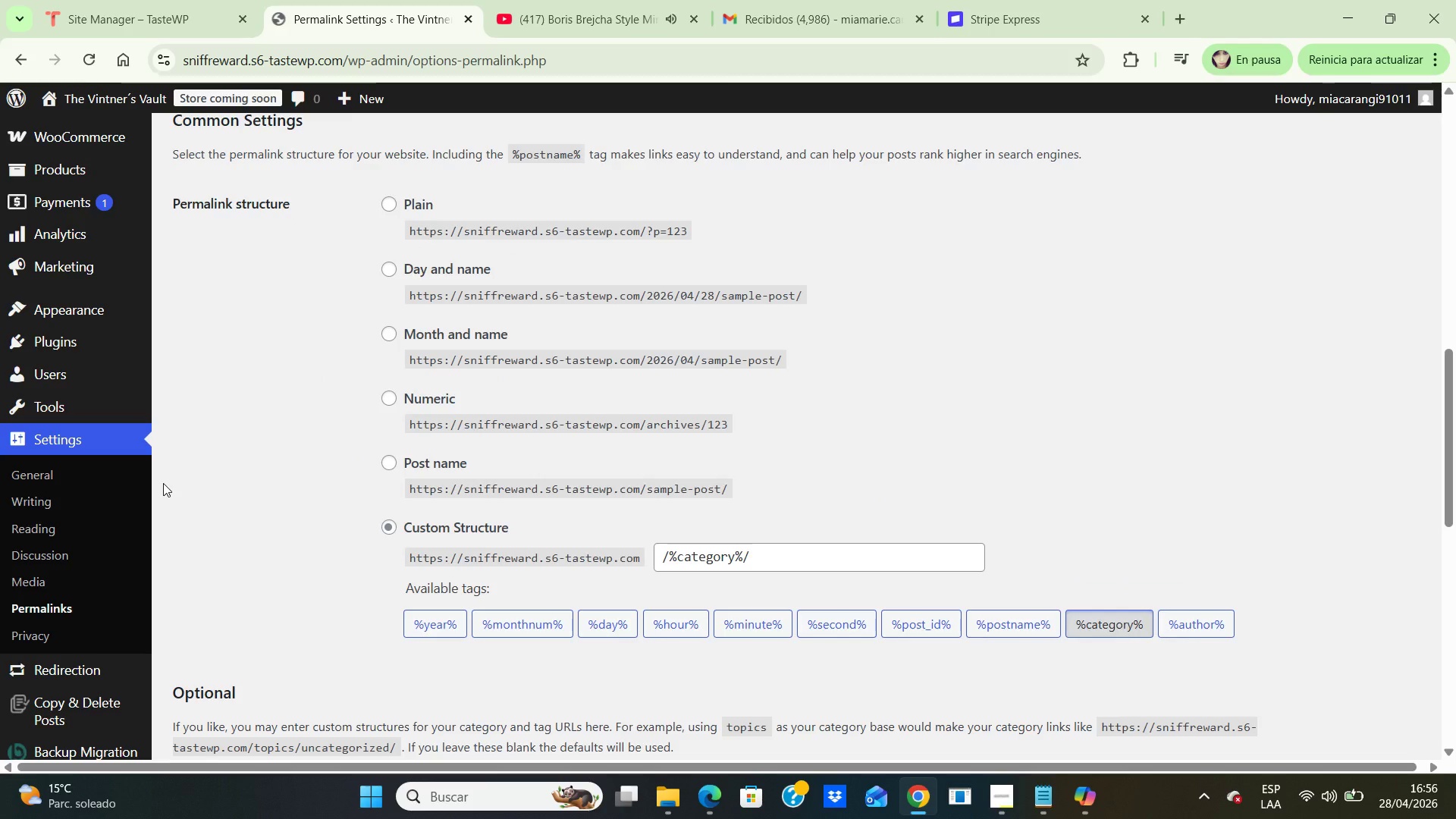 
left_click([1006, 800])